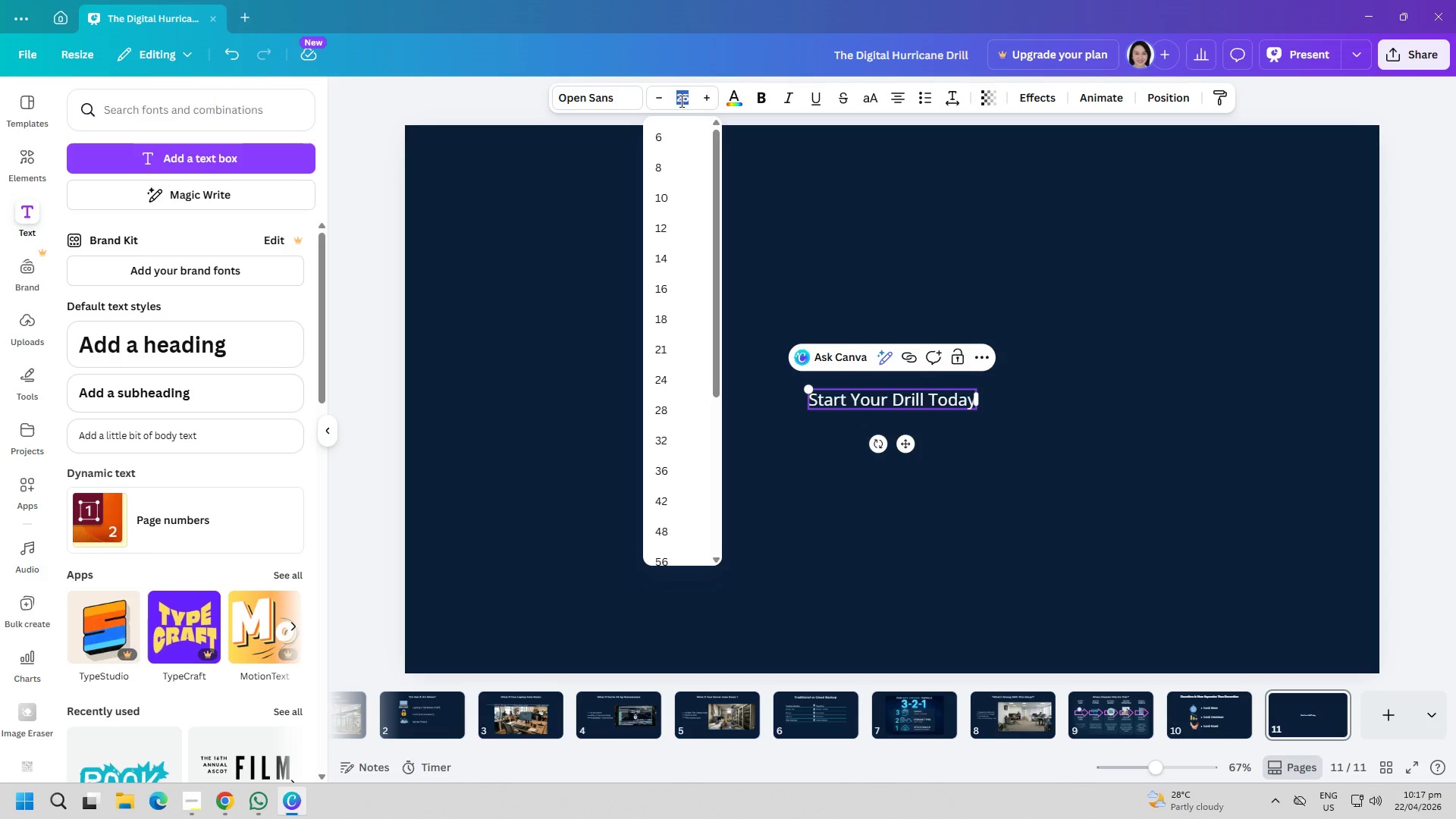 
triple_click([680, 101])
 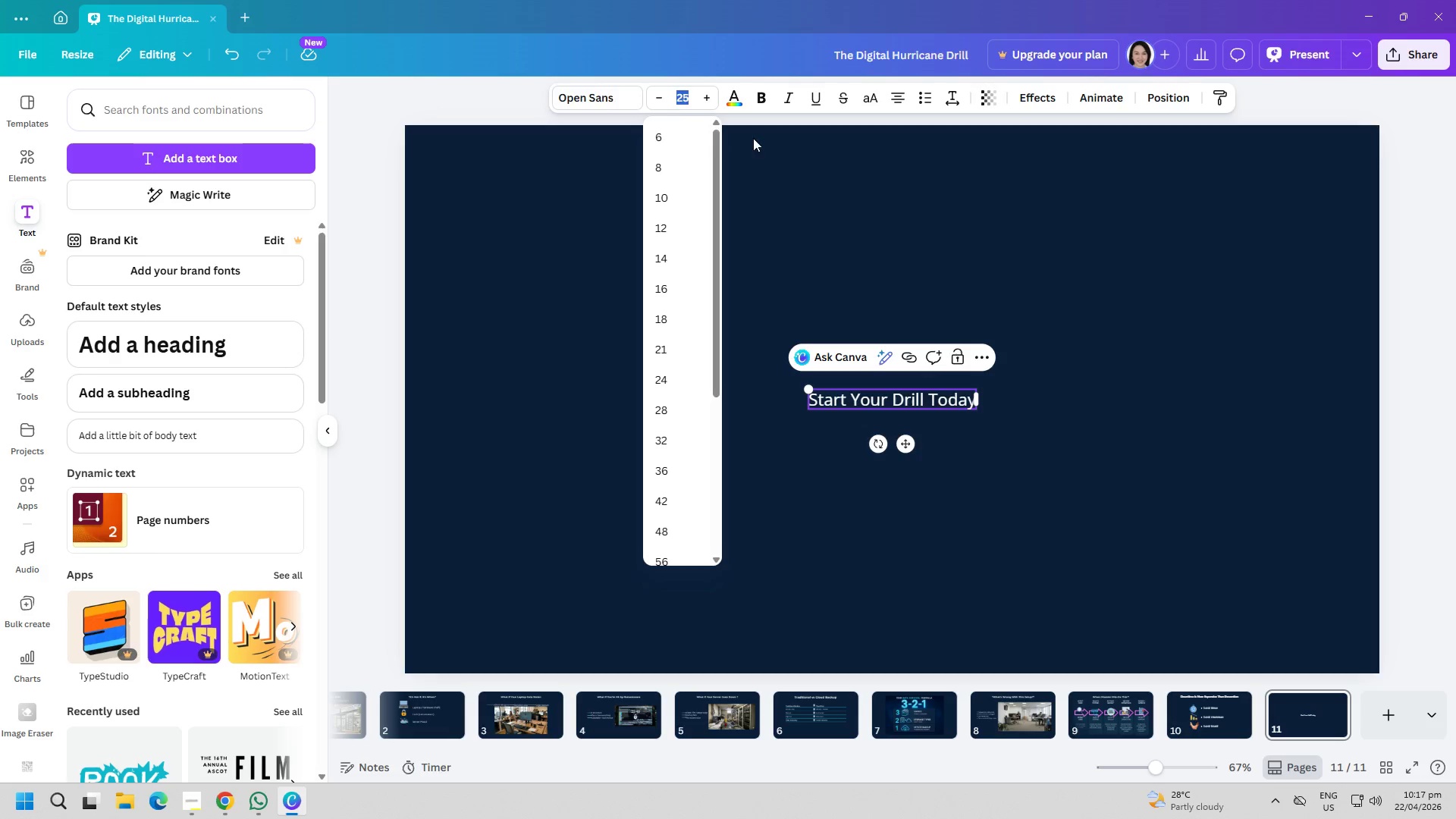 
type(40)
 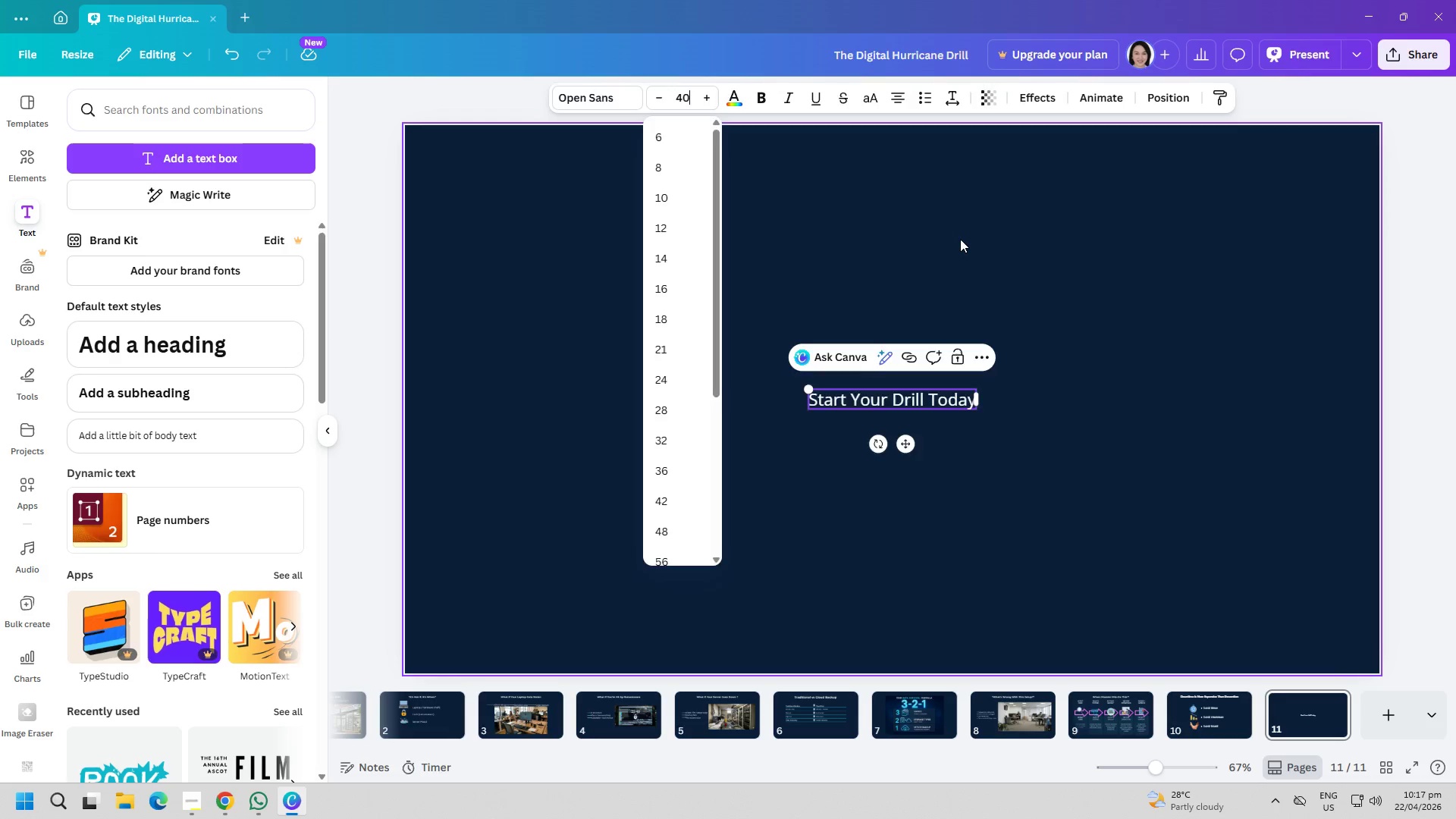 
left_click([960, 239])
 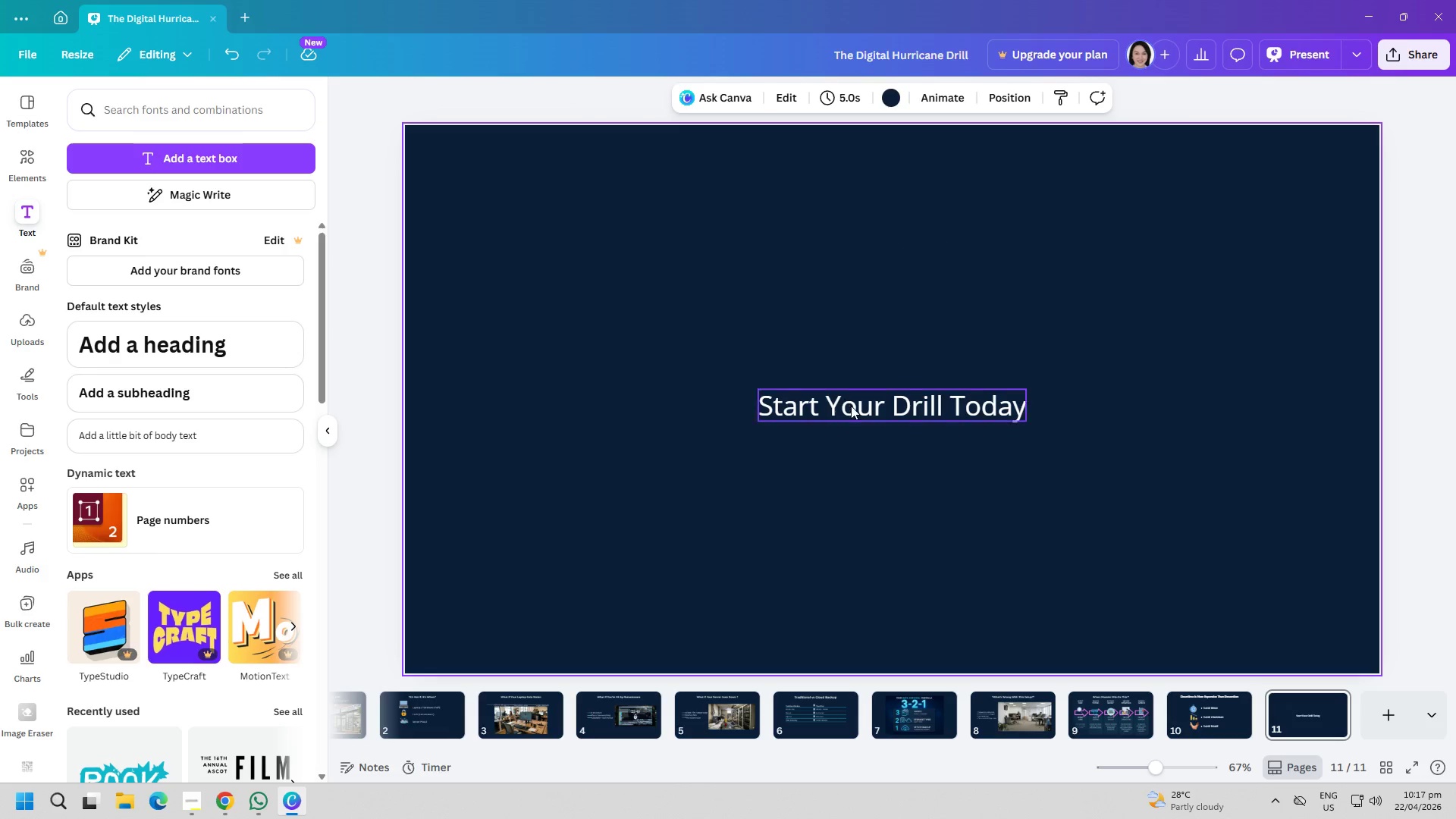 
double_click([854, 414])
 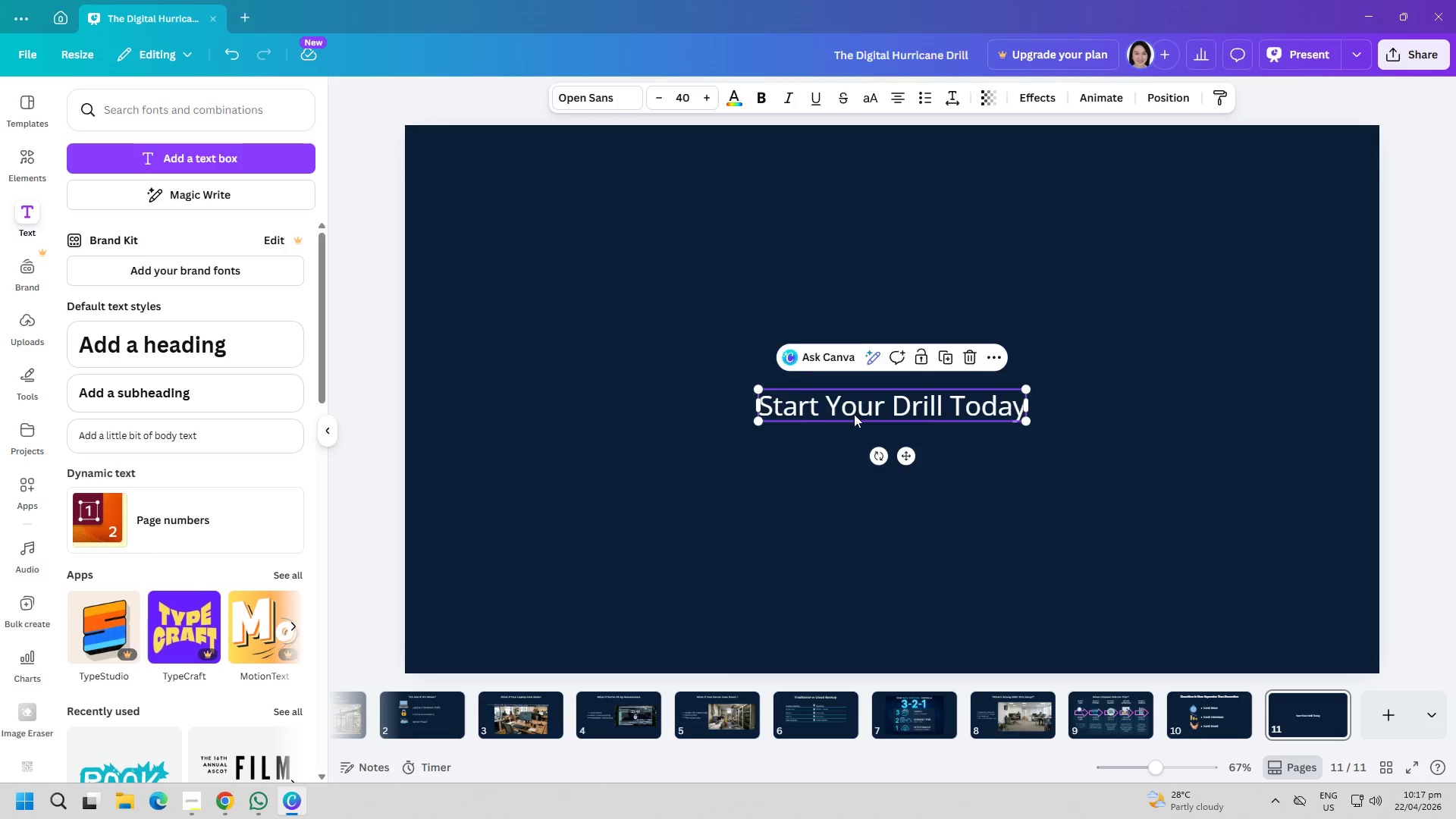 
triple_click([854, 414])
 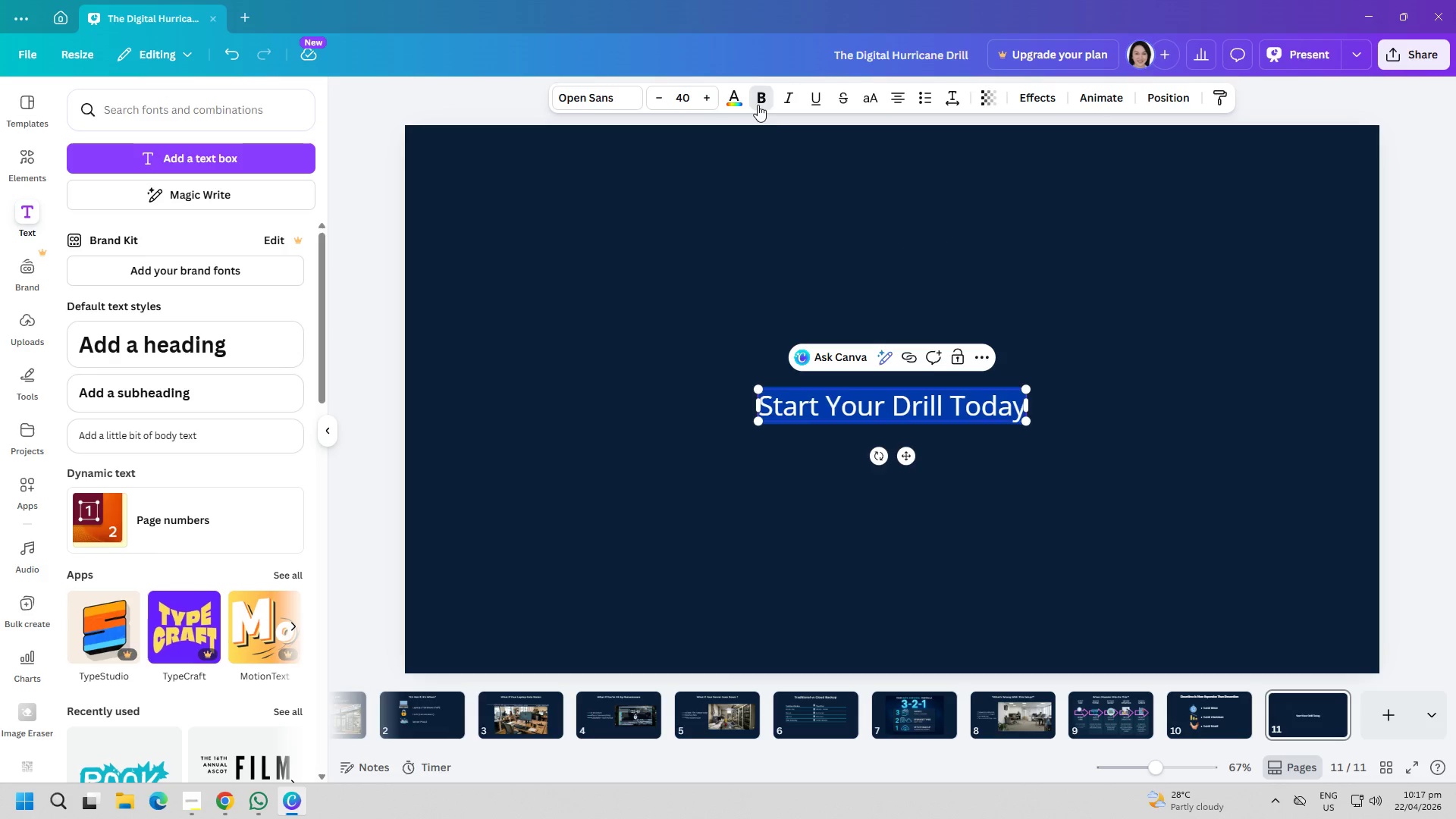 
double_click([747, 187])
 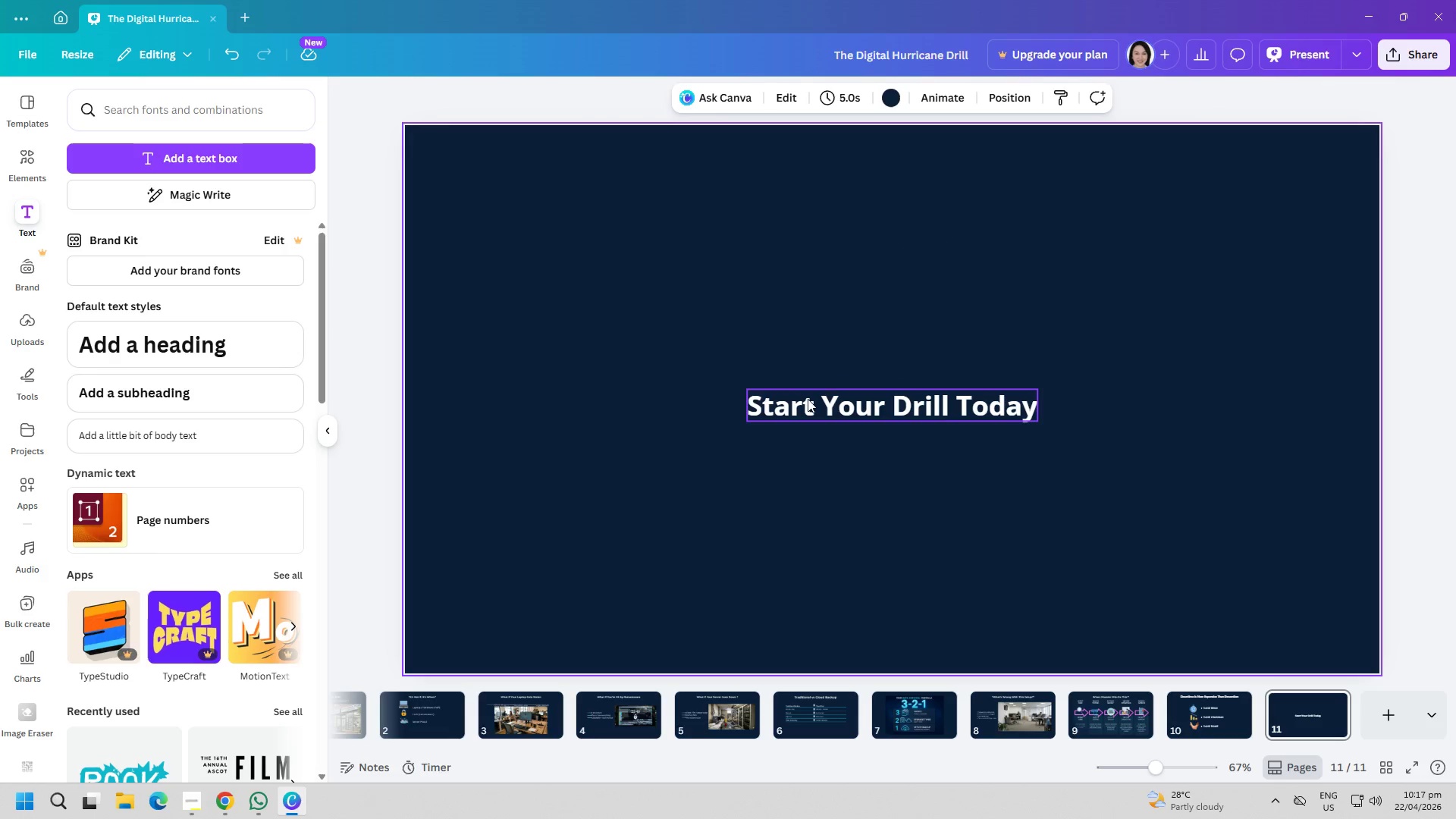 
double_click([814, 403])
 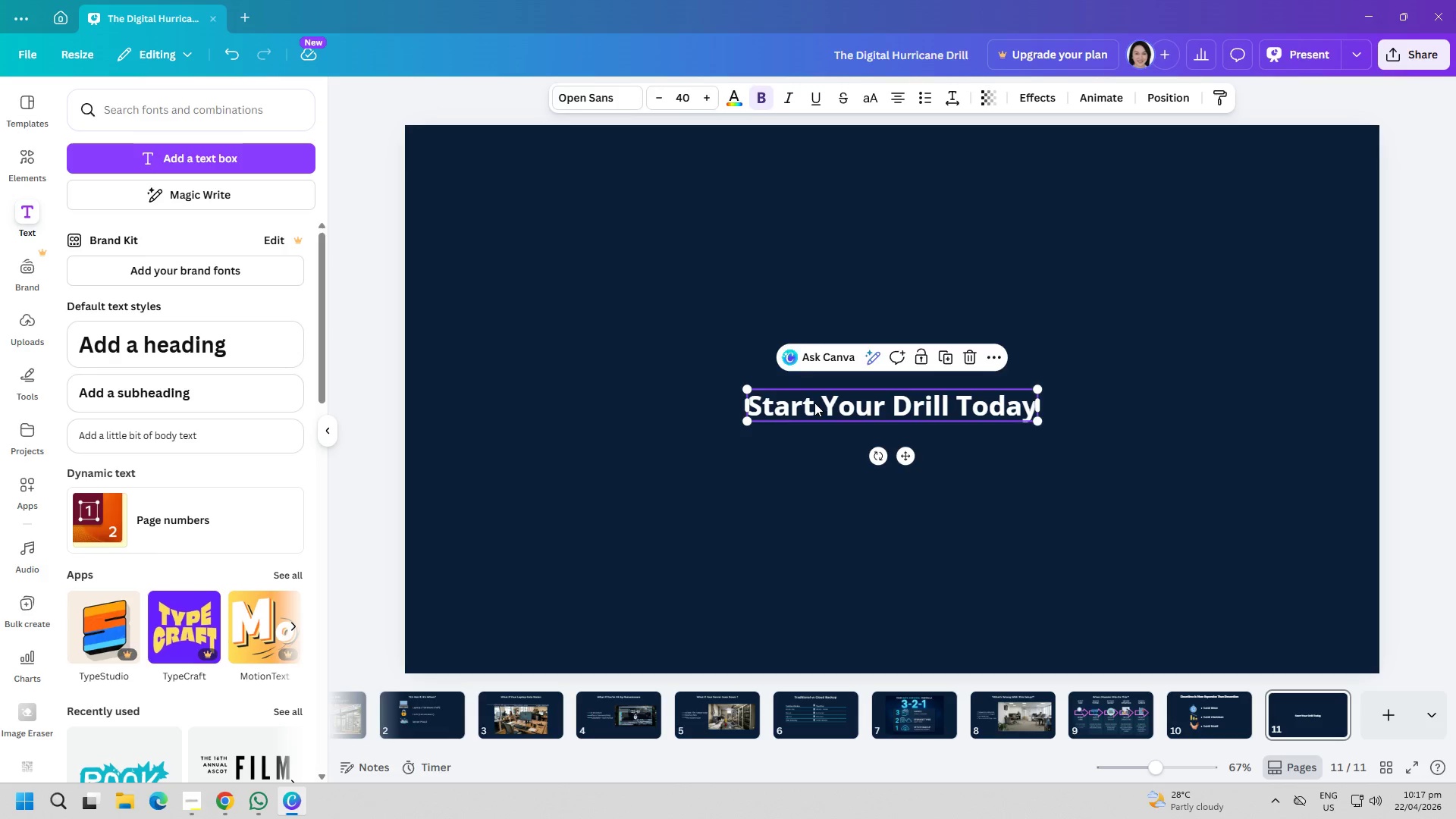 
triple_click([814, 401])
 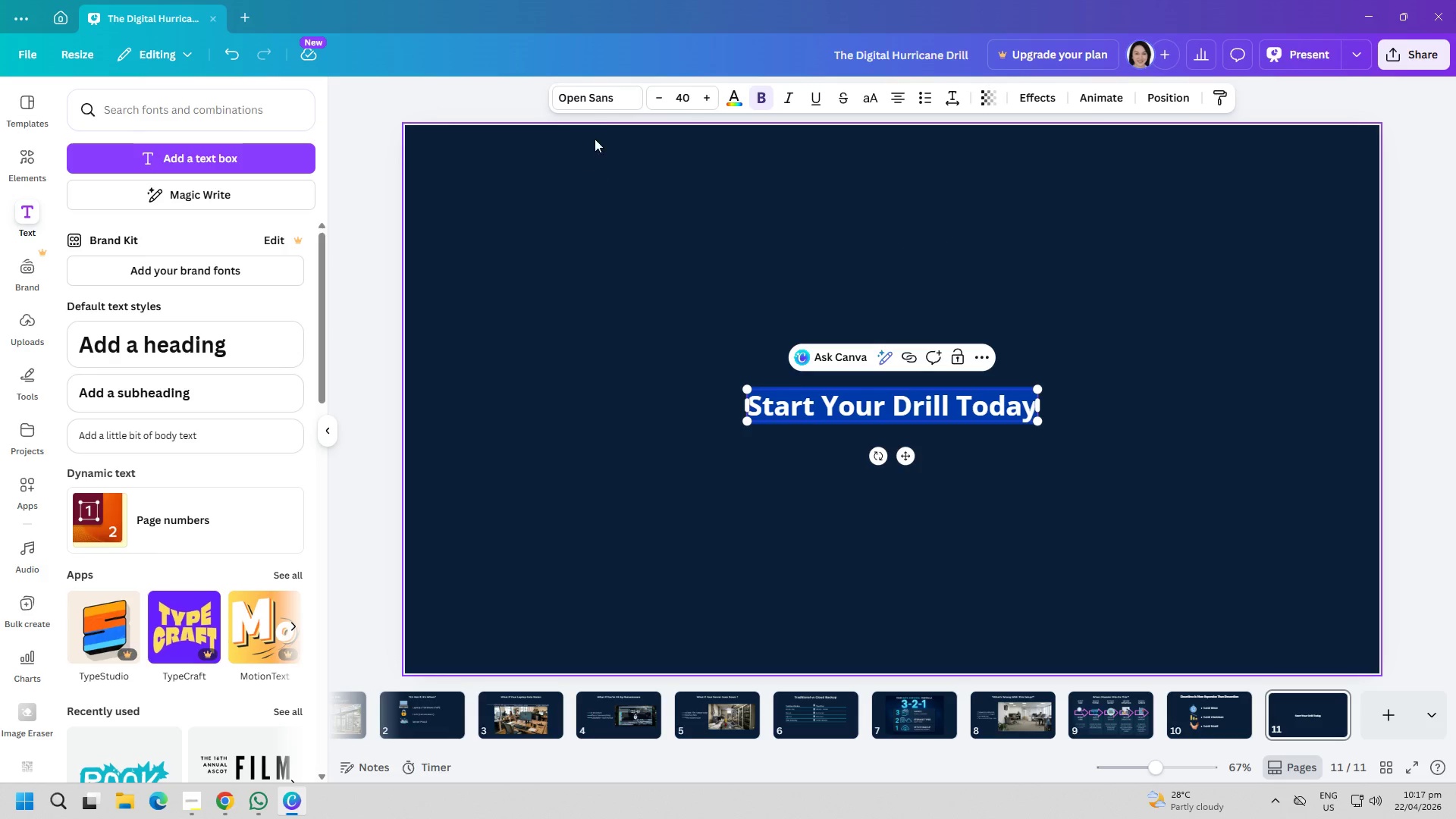 
left_click([601, 106])
 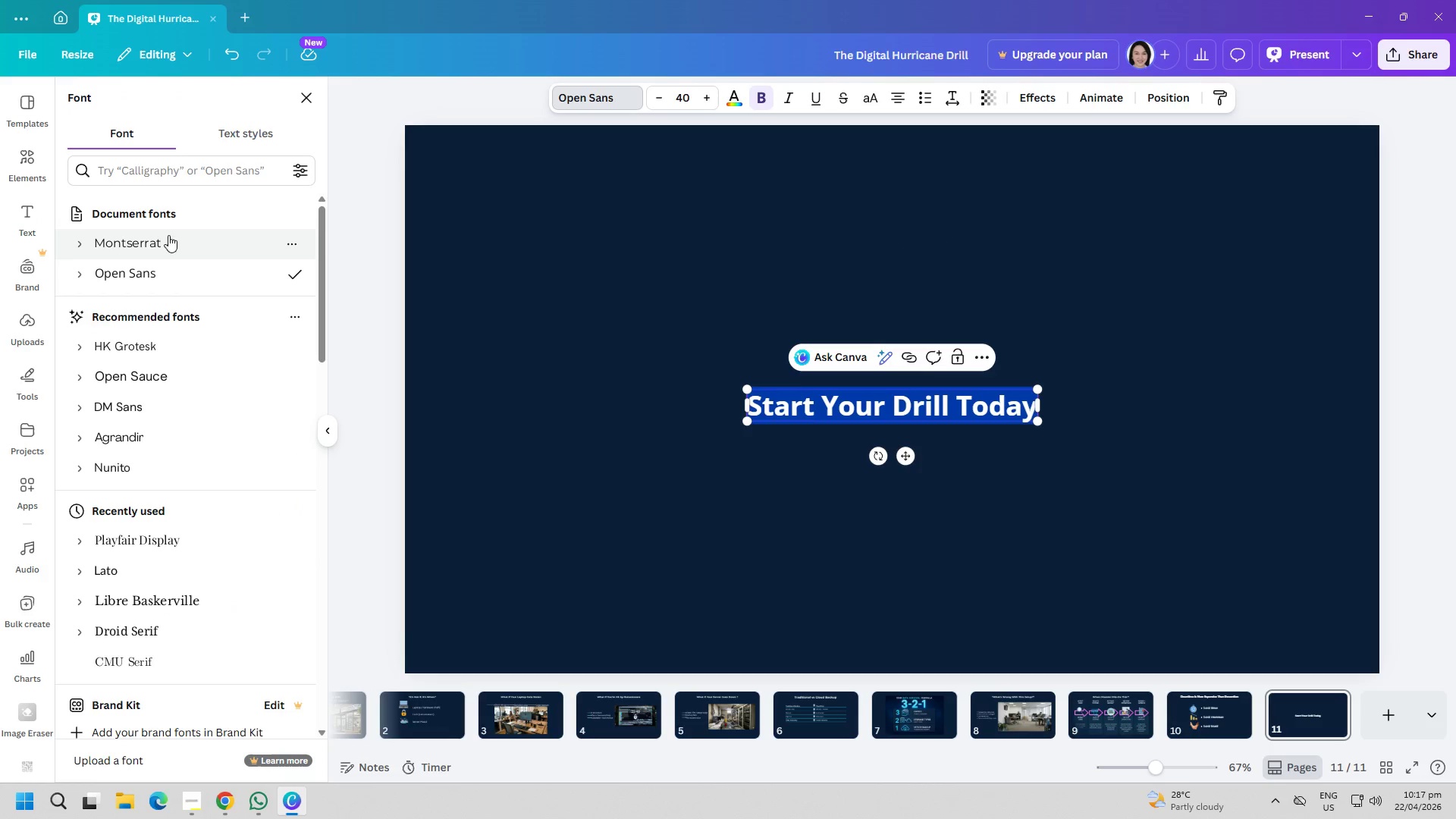 
left_click([165, 246])
 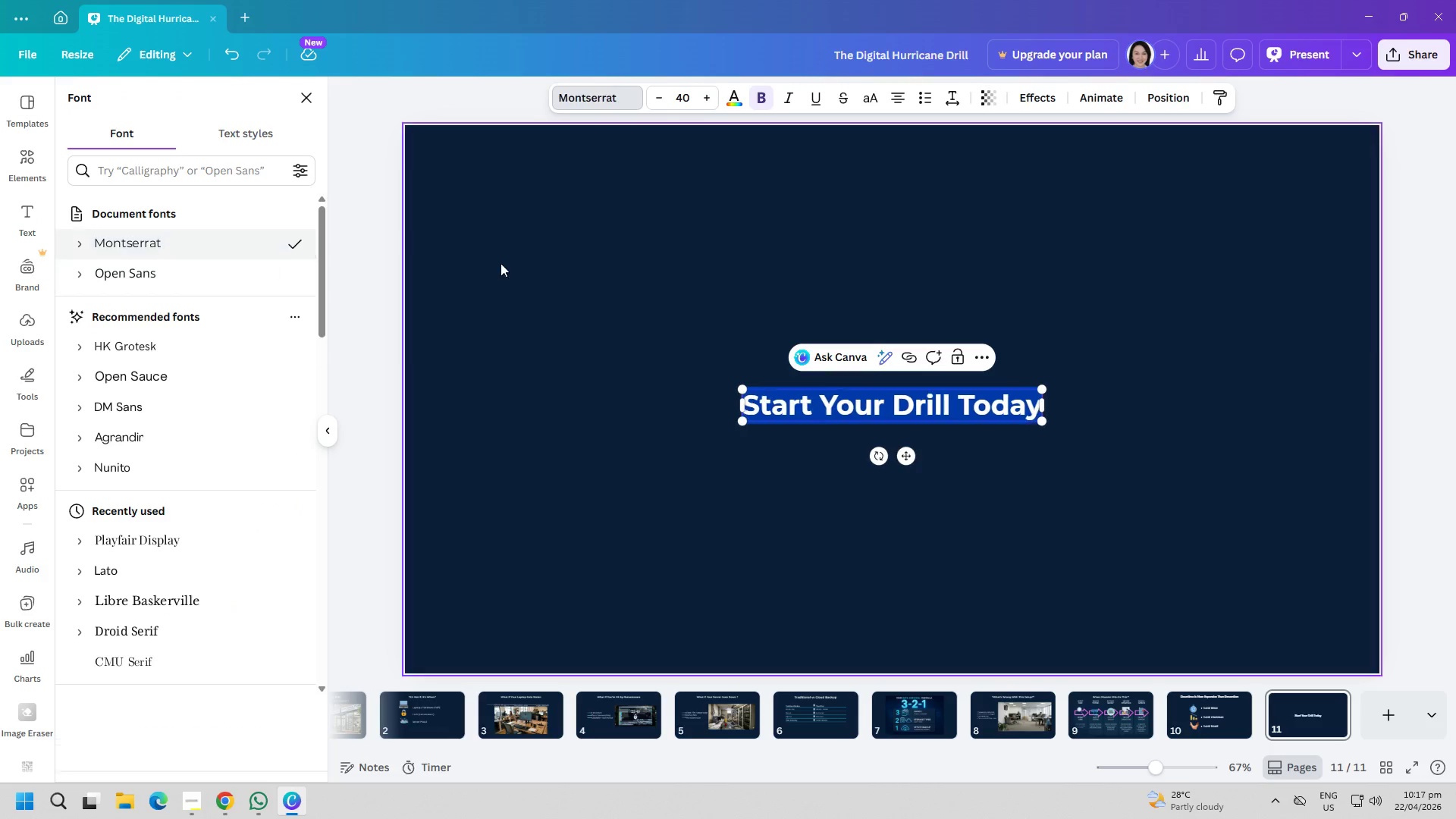 
left_click_drag(start_coordinate=[482, 266], to_coordinate=[513, 259])
 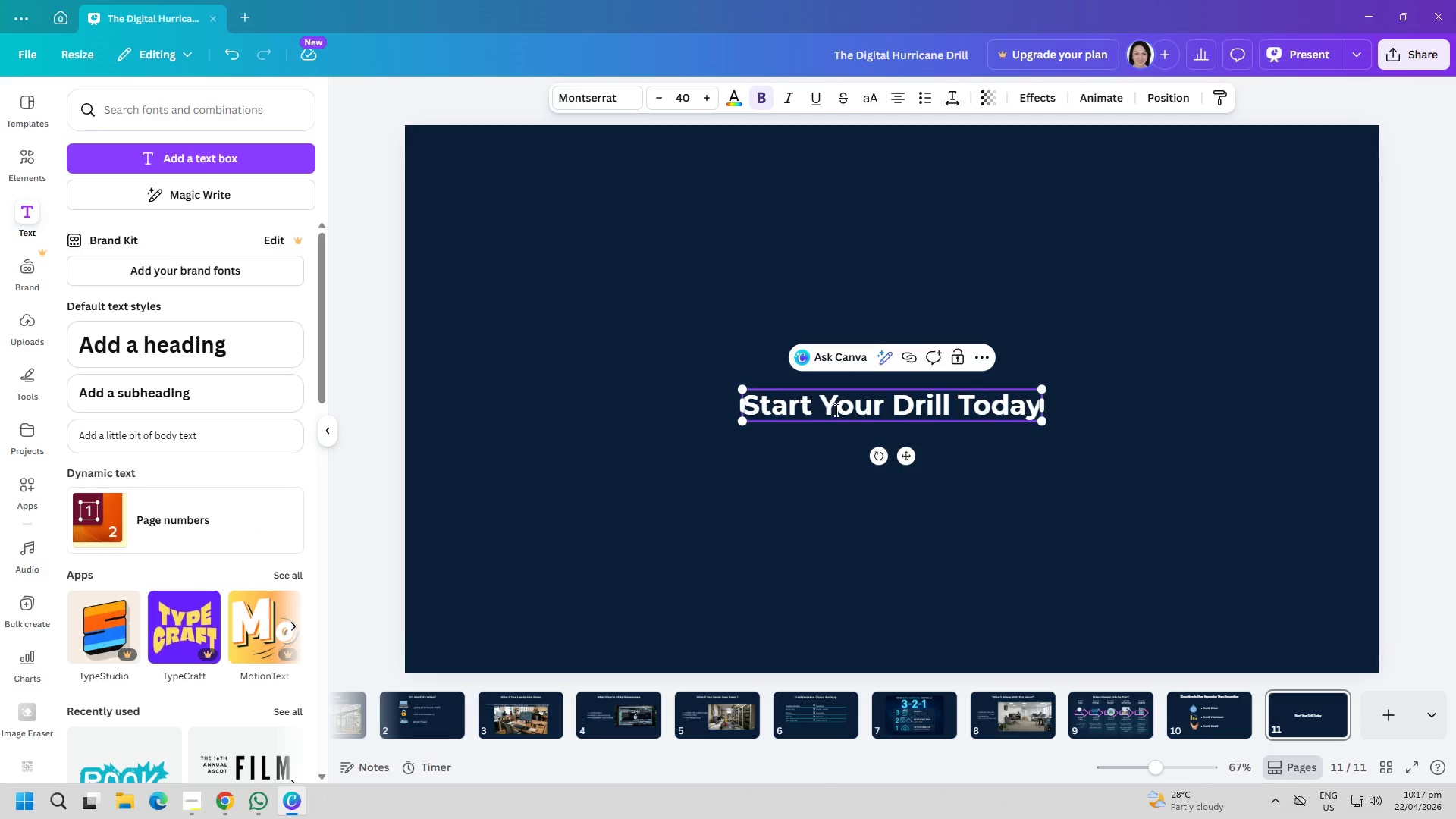 
left_click([664, 259])
 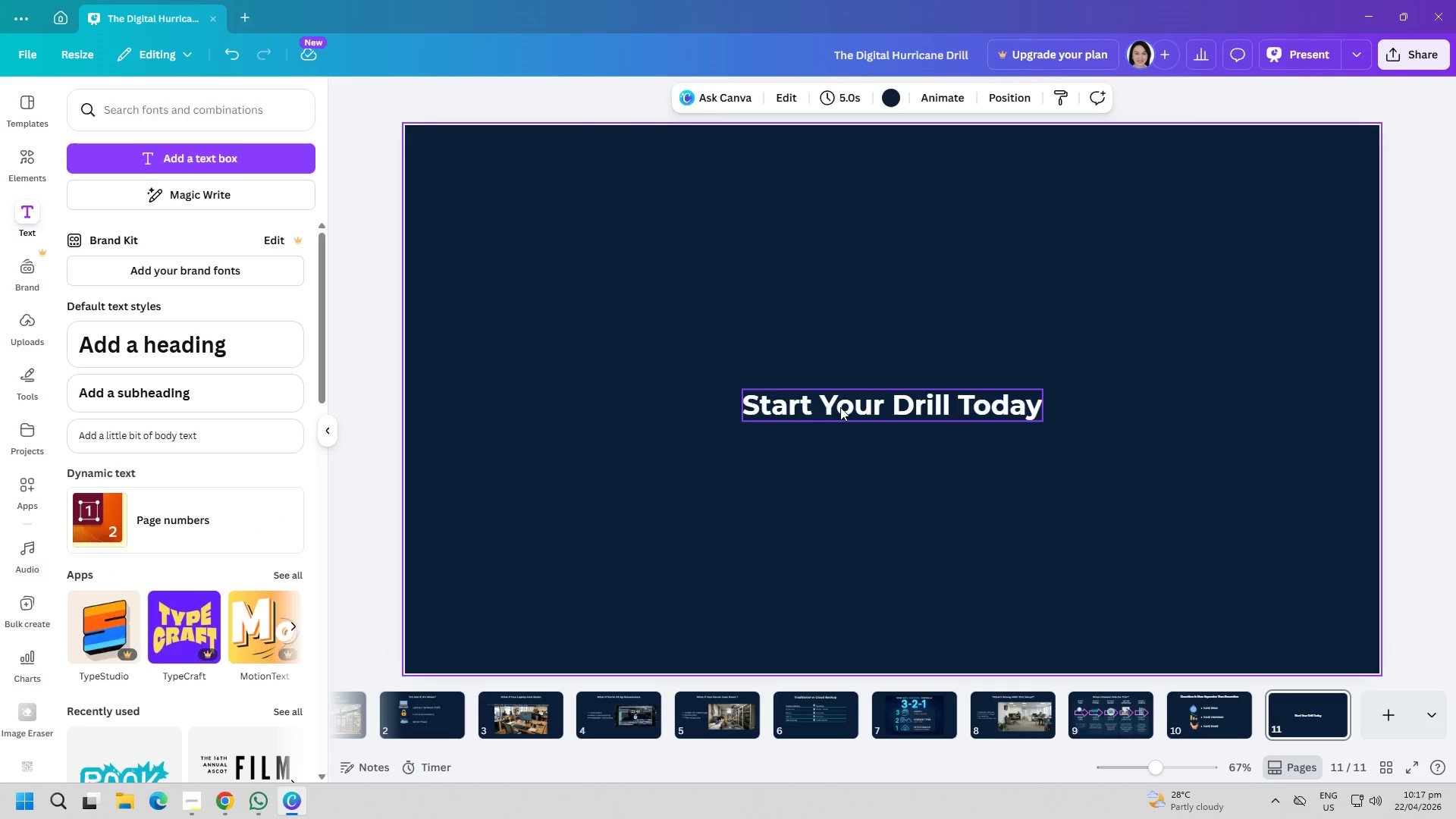 
left_click_drag(start_coordinate=[849, 411], to_coordinate=[849, 198])
 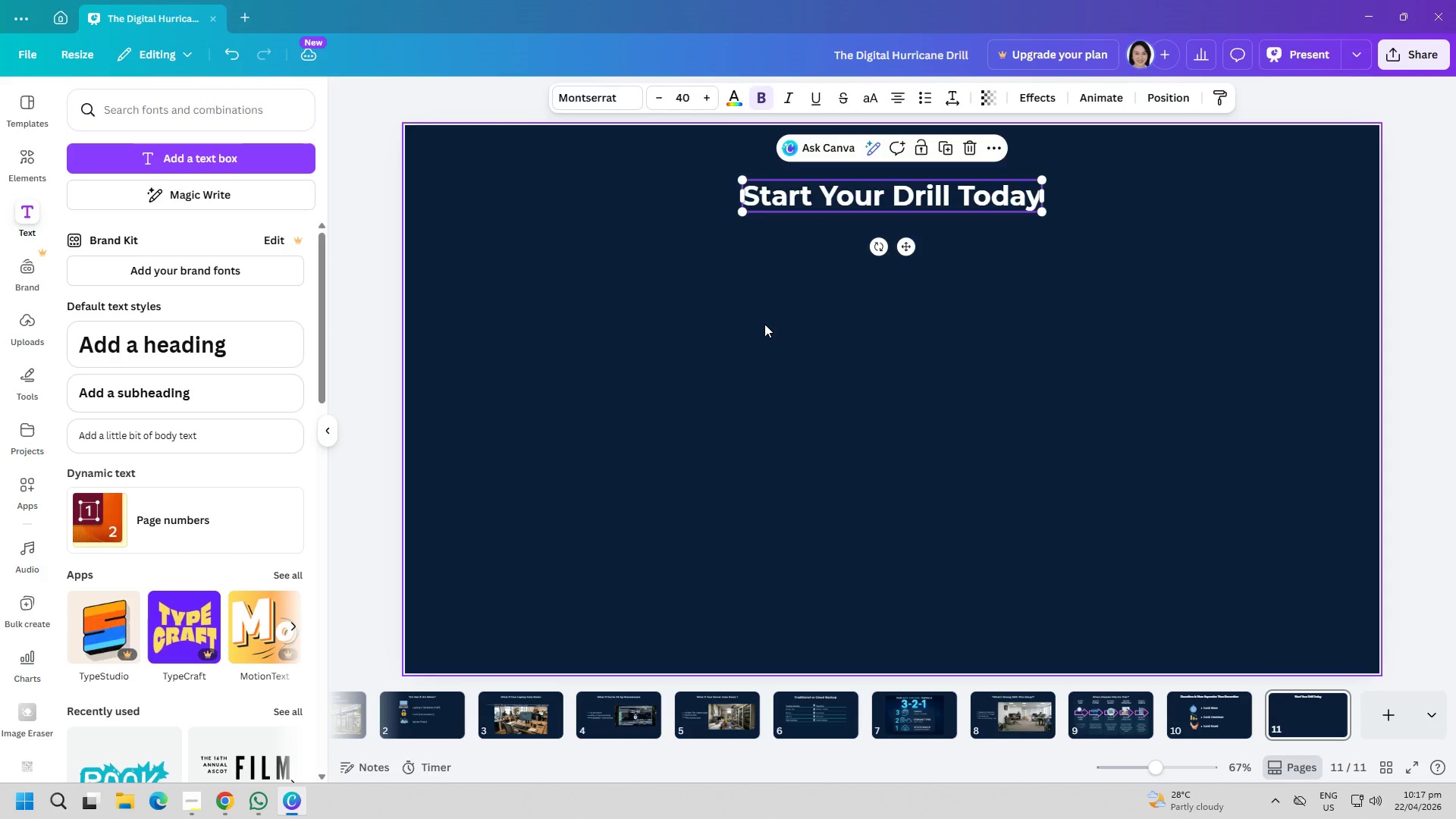 
left_click([764, 324])
 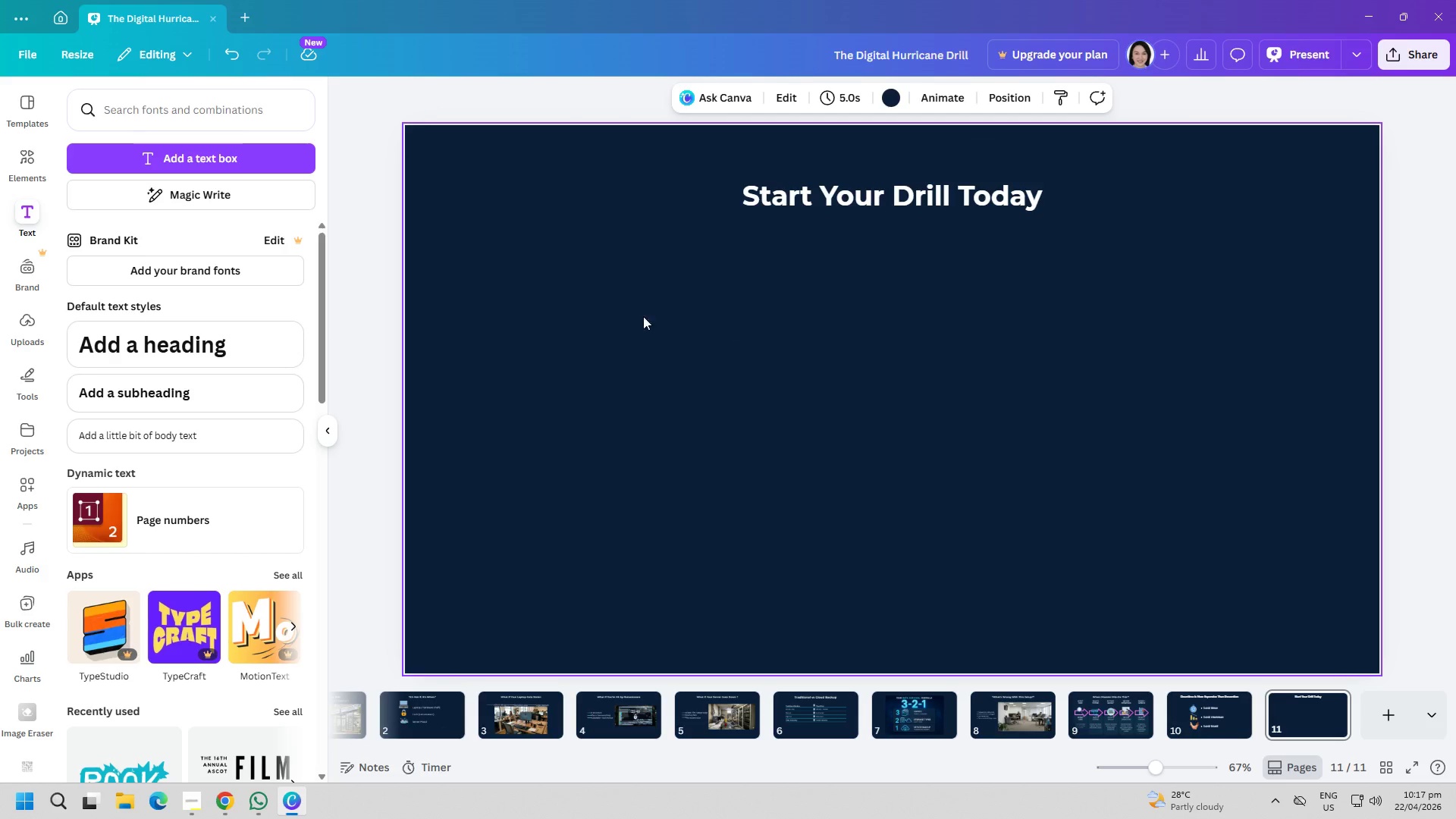 
left_click([246, 150])
 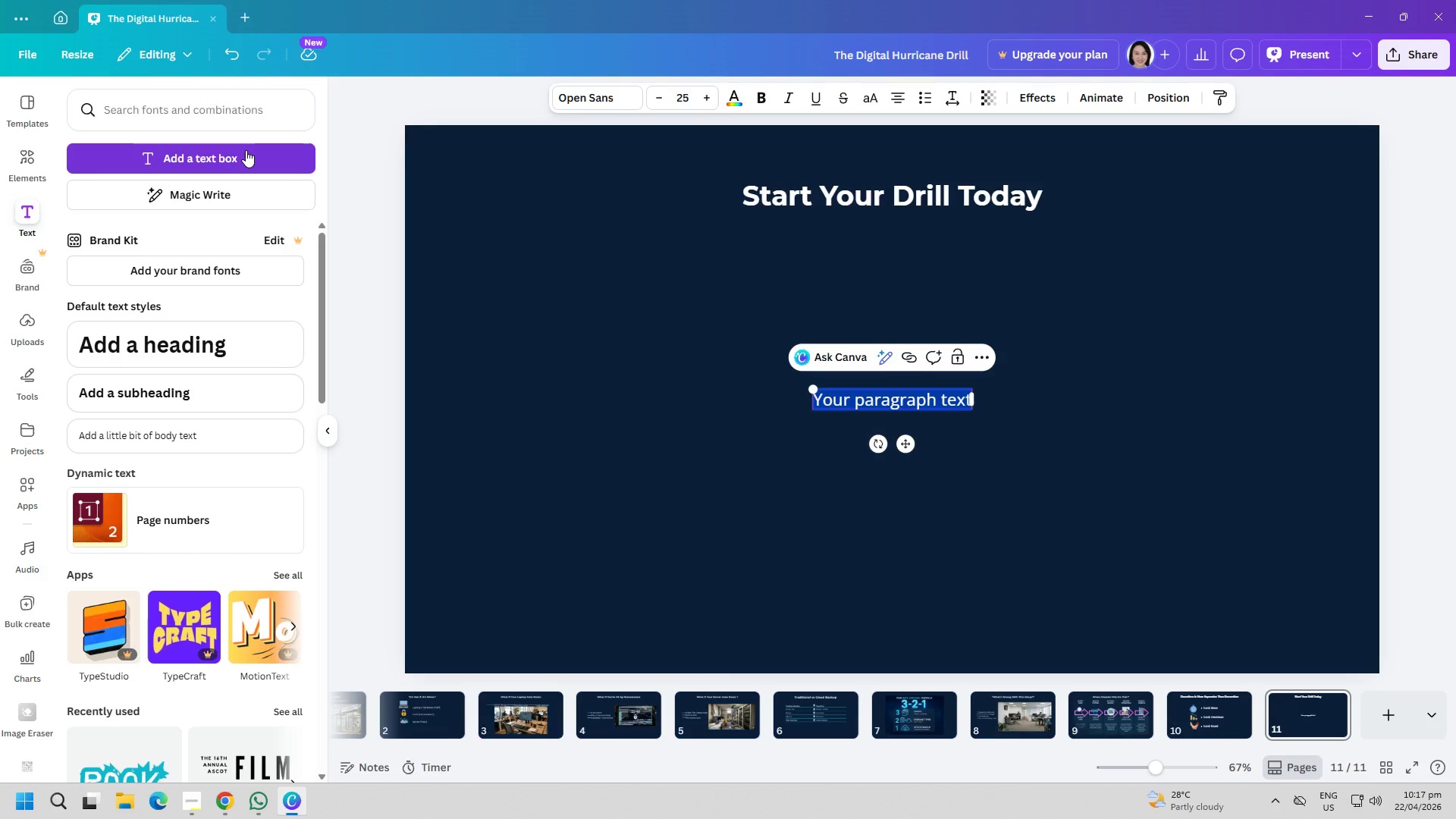 
type(Audit current backups)
 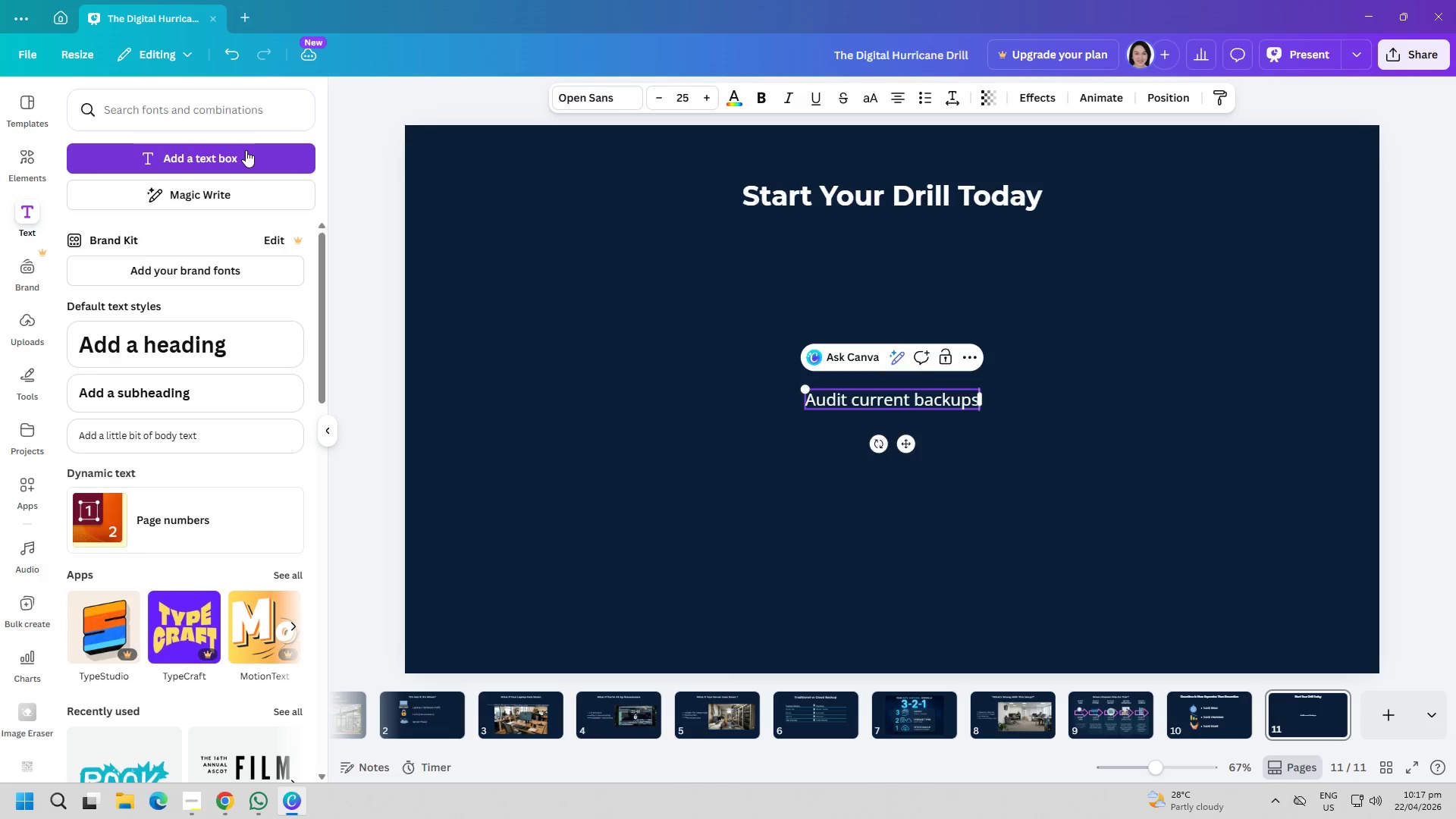 
key(Enter)
 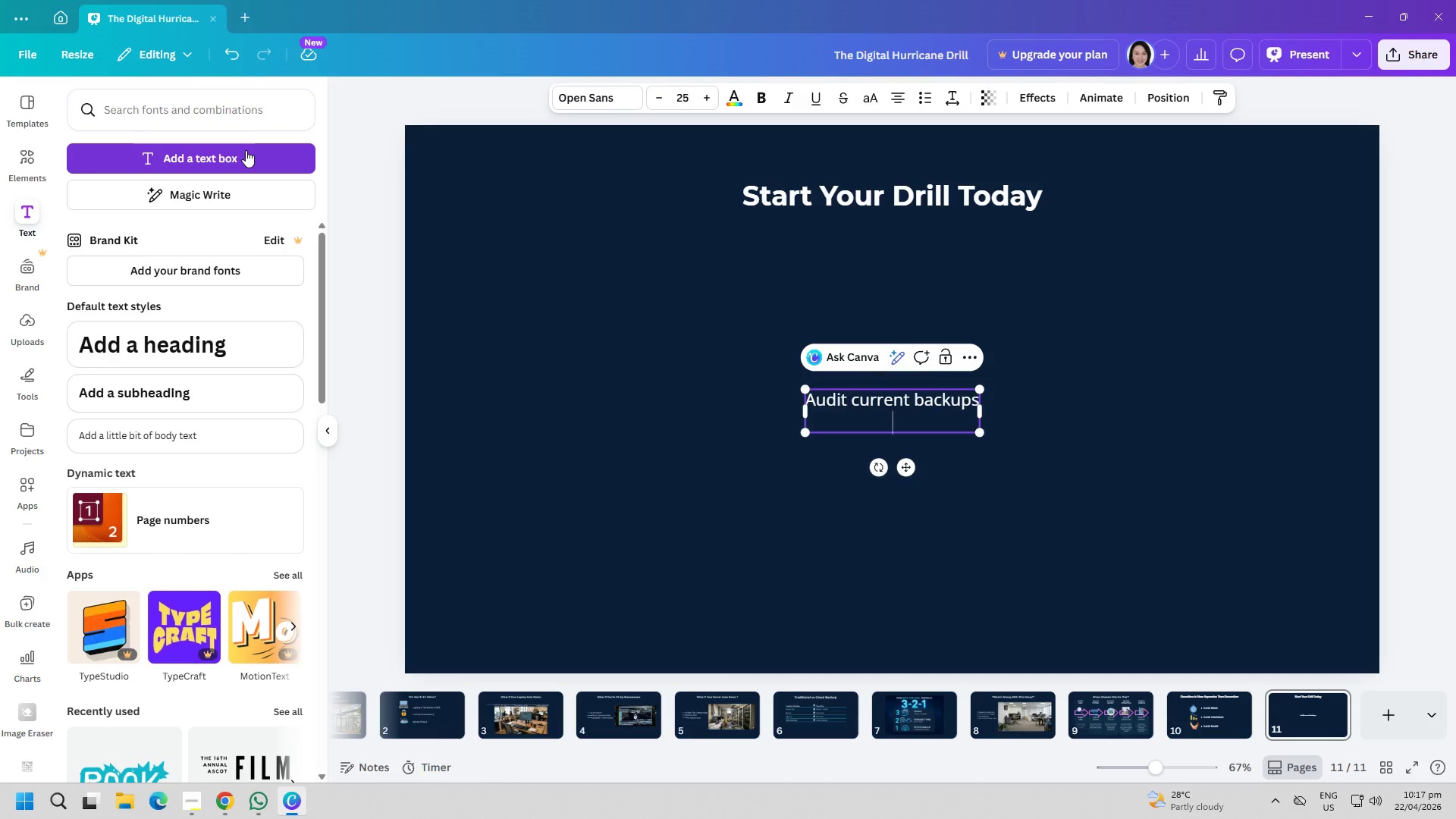 
type(Test recovery process)
 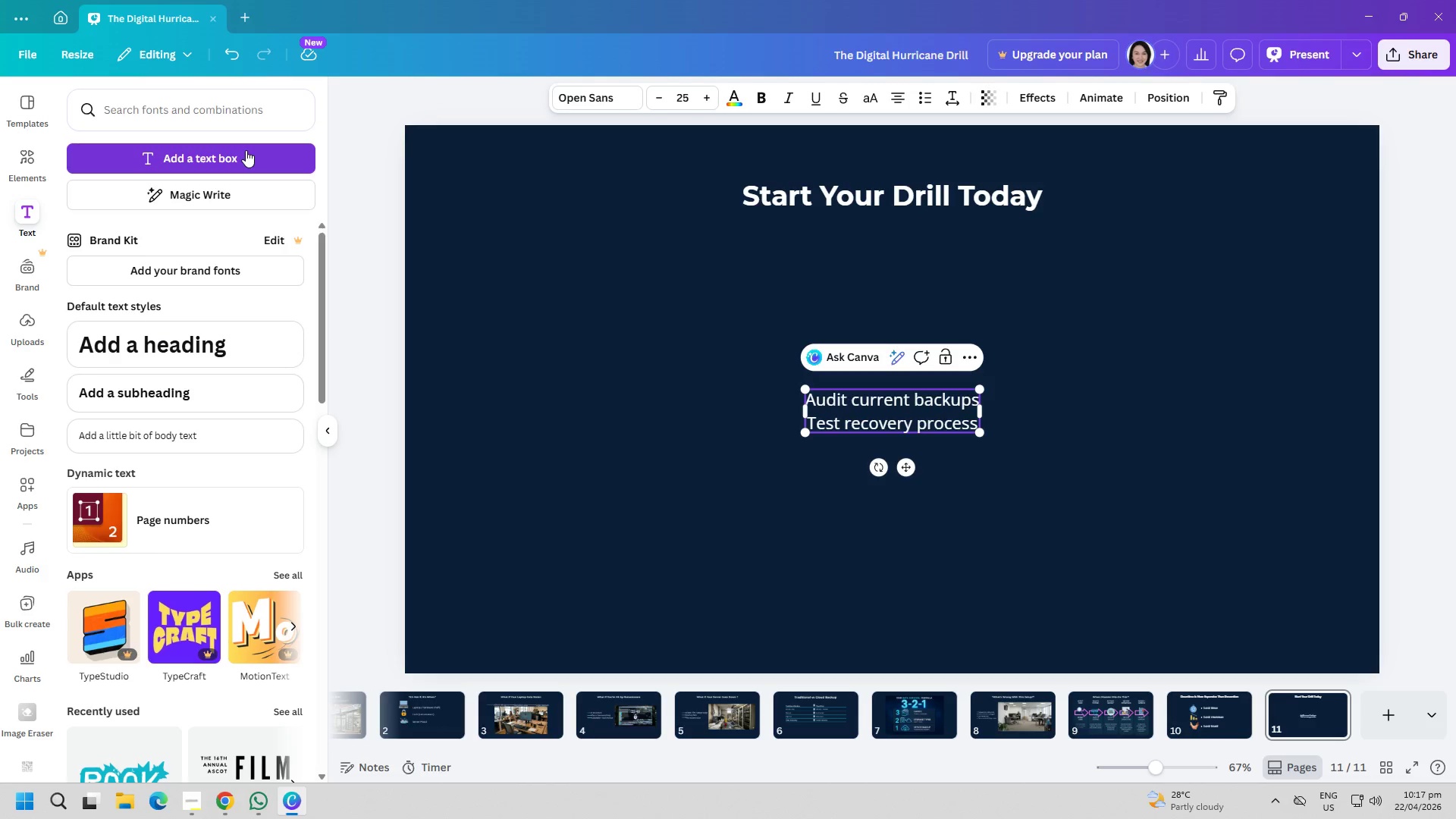 
key(Enter)
 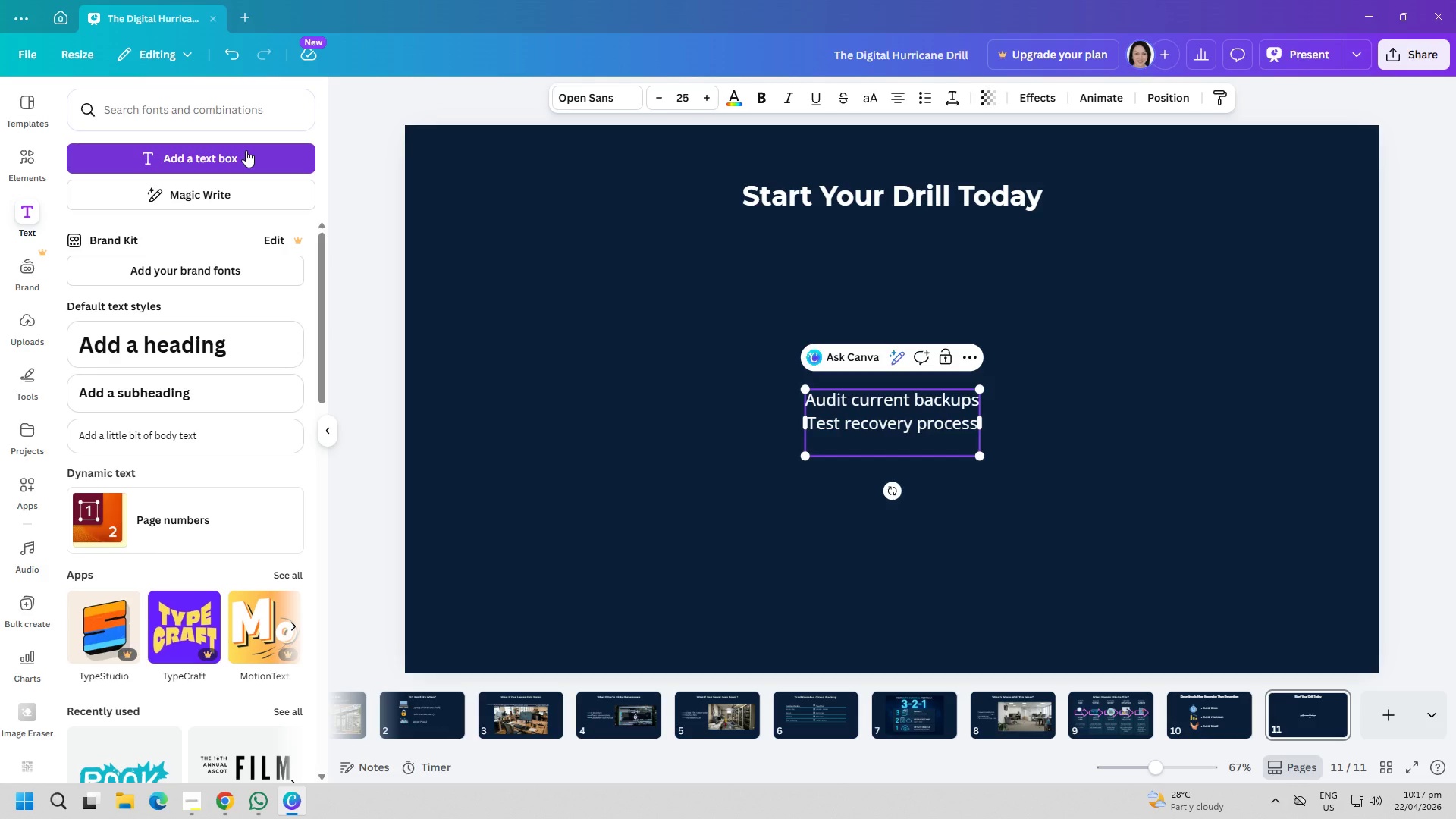 
type(Move critical data to cloud)
 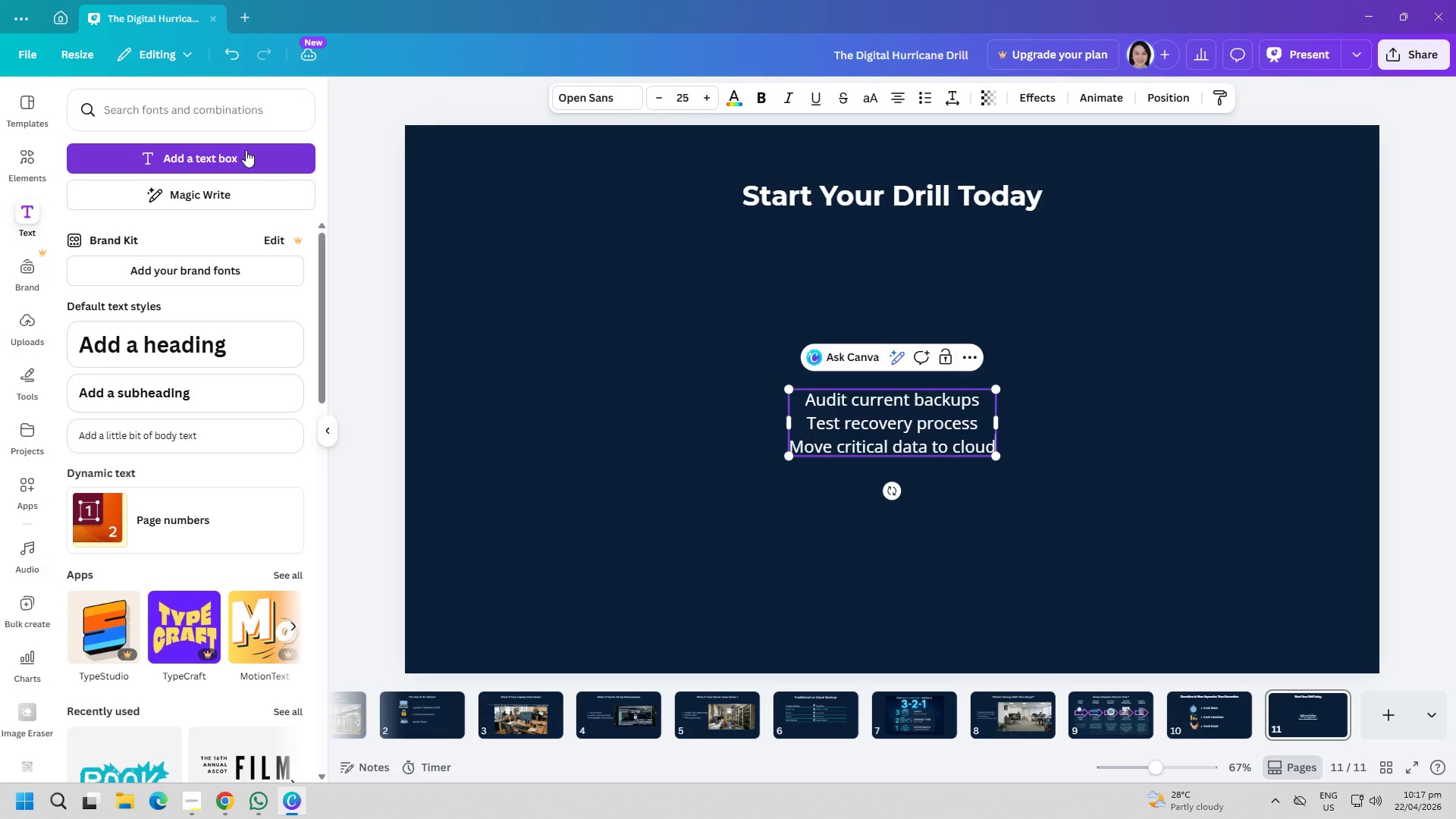 
key(Enter)
 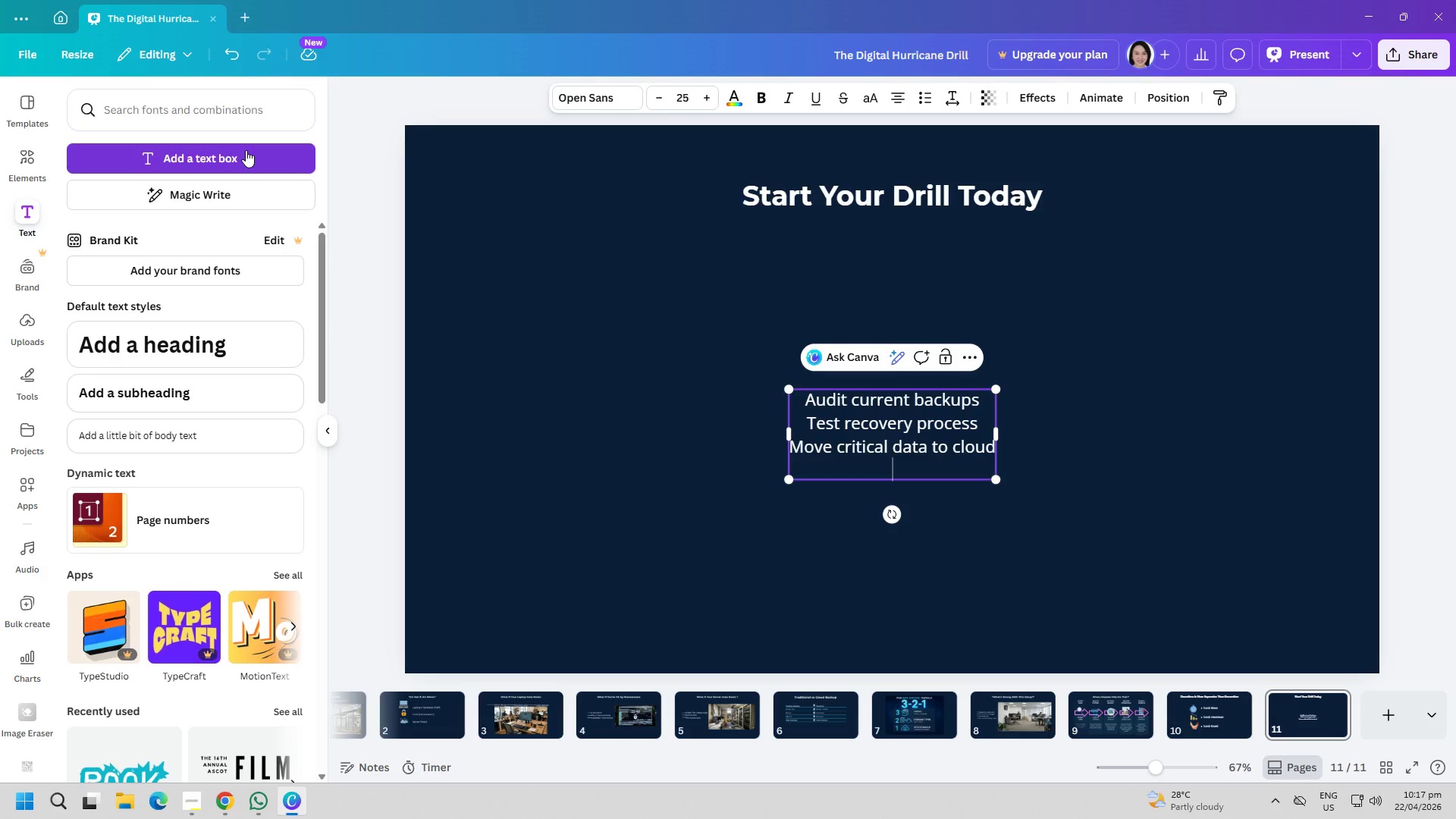 
type(Train your team)
 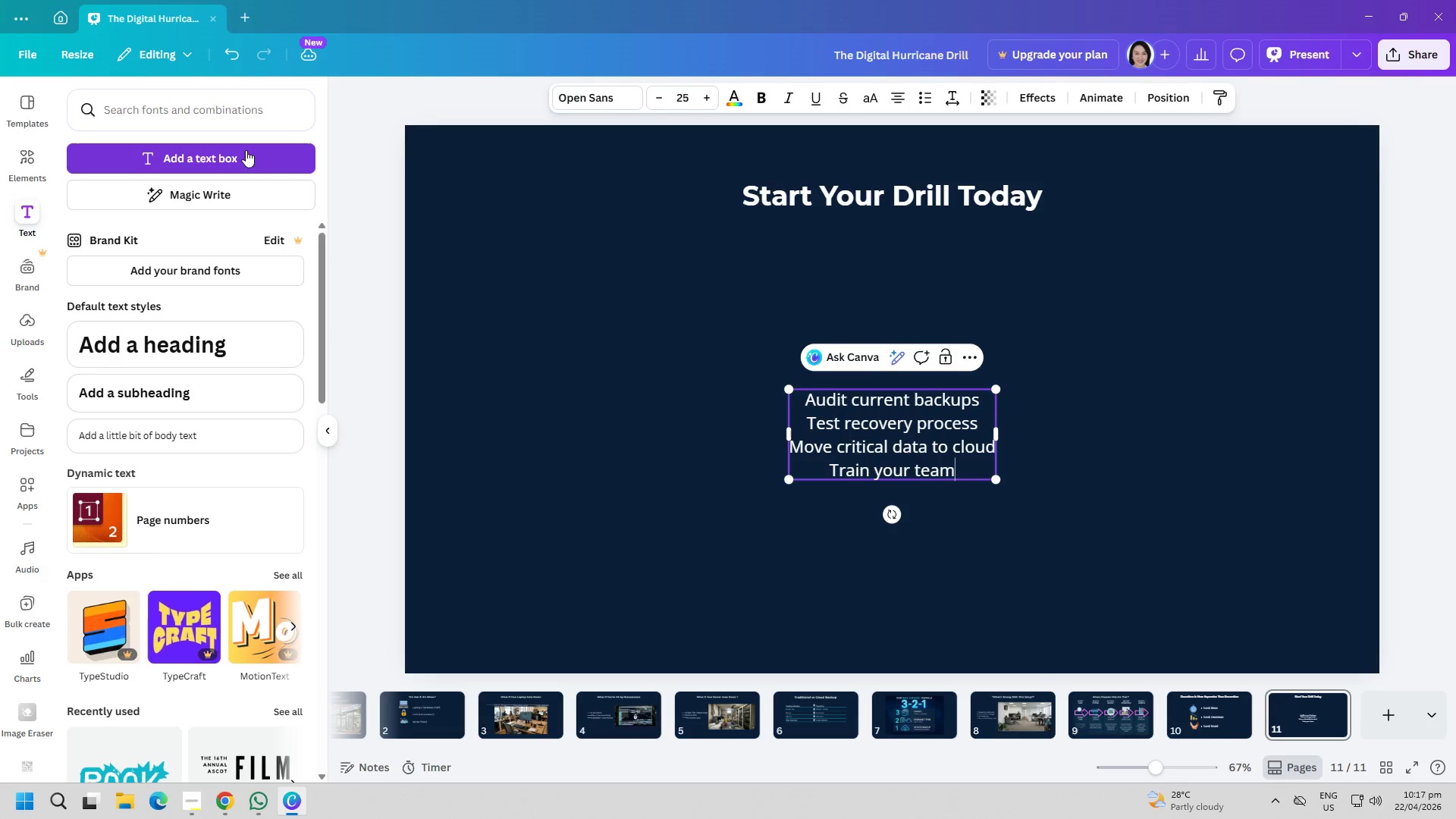 
key(Control+ControlLeft)
 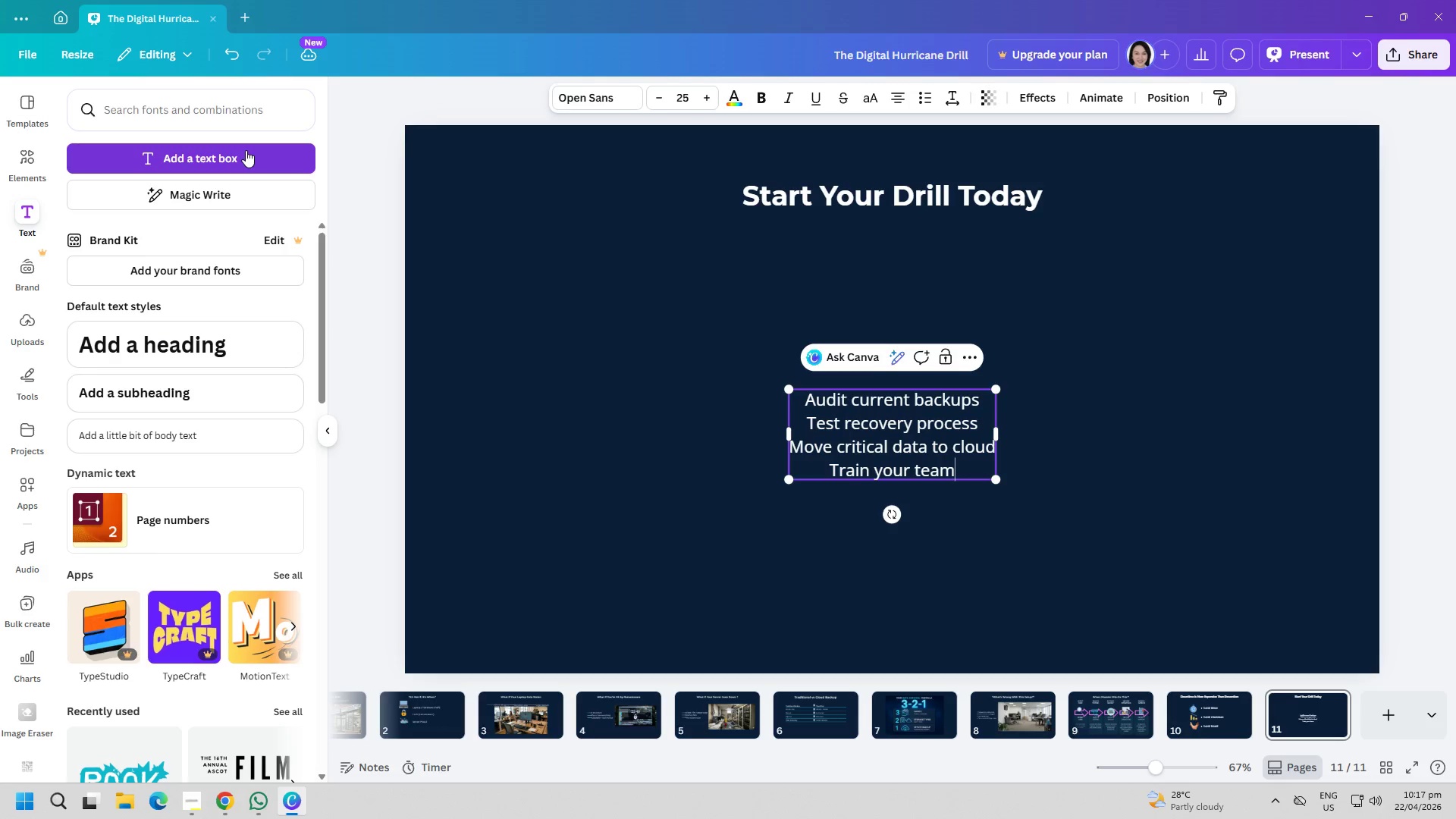 
key(Control+A)
 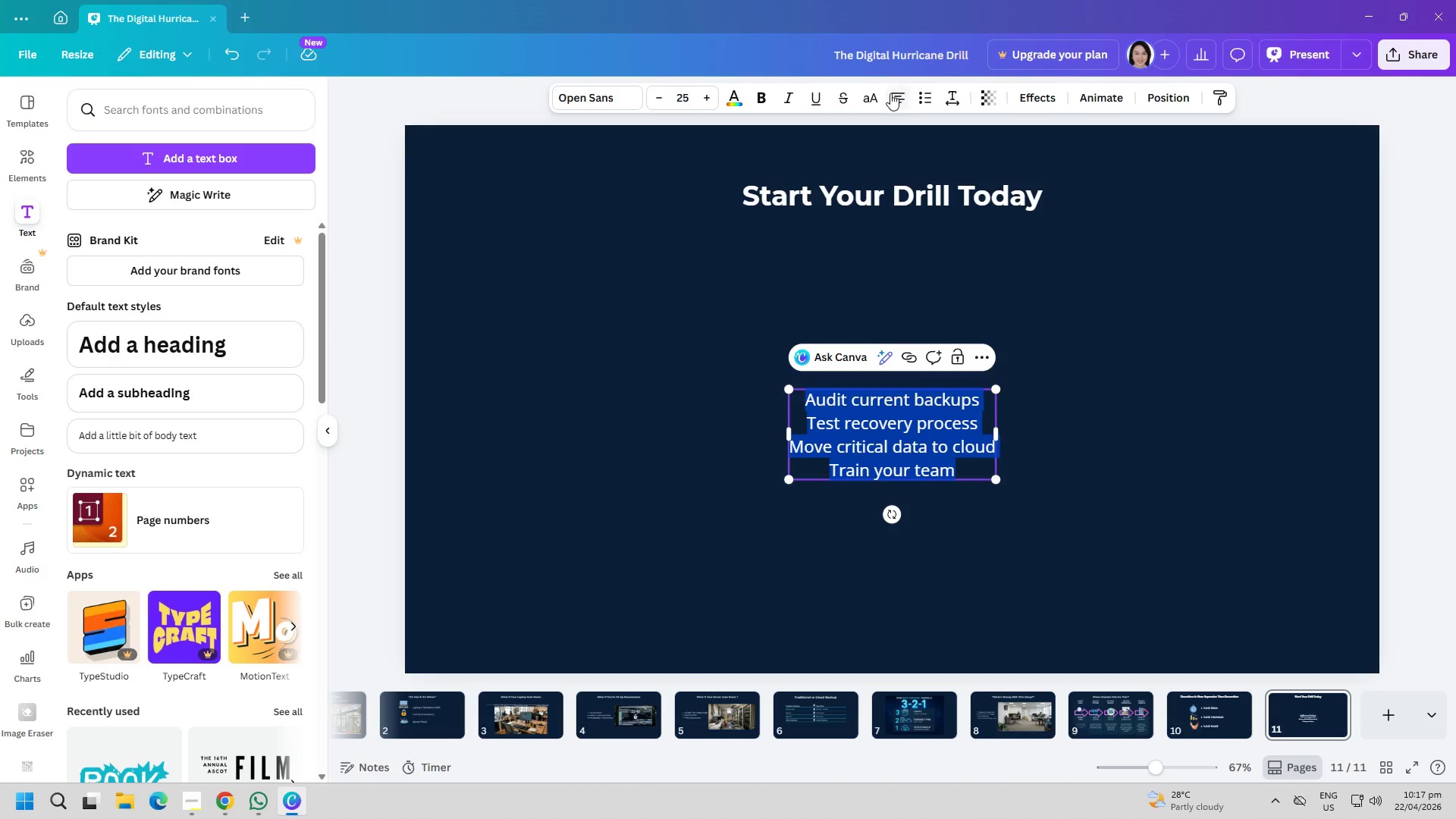 
double_click([921, 91])
 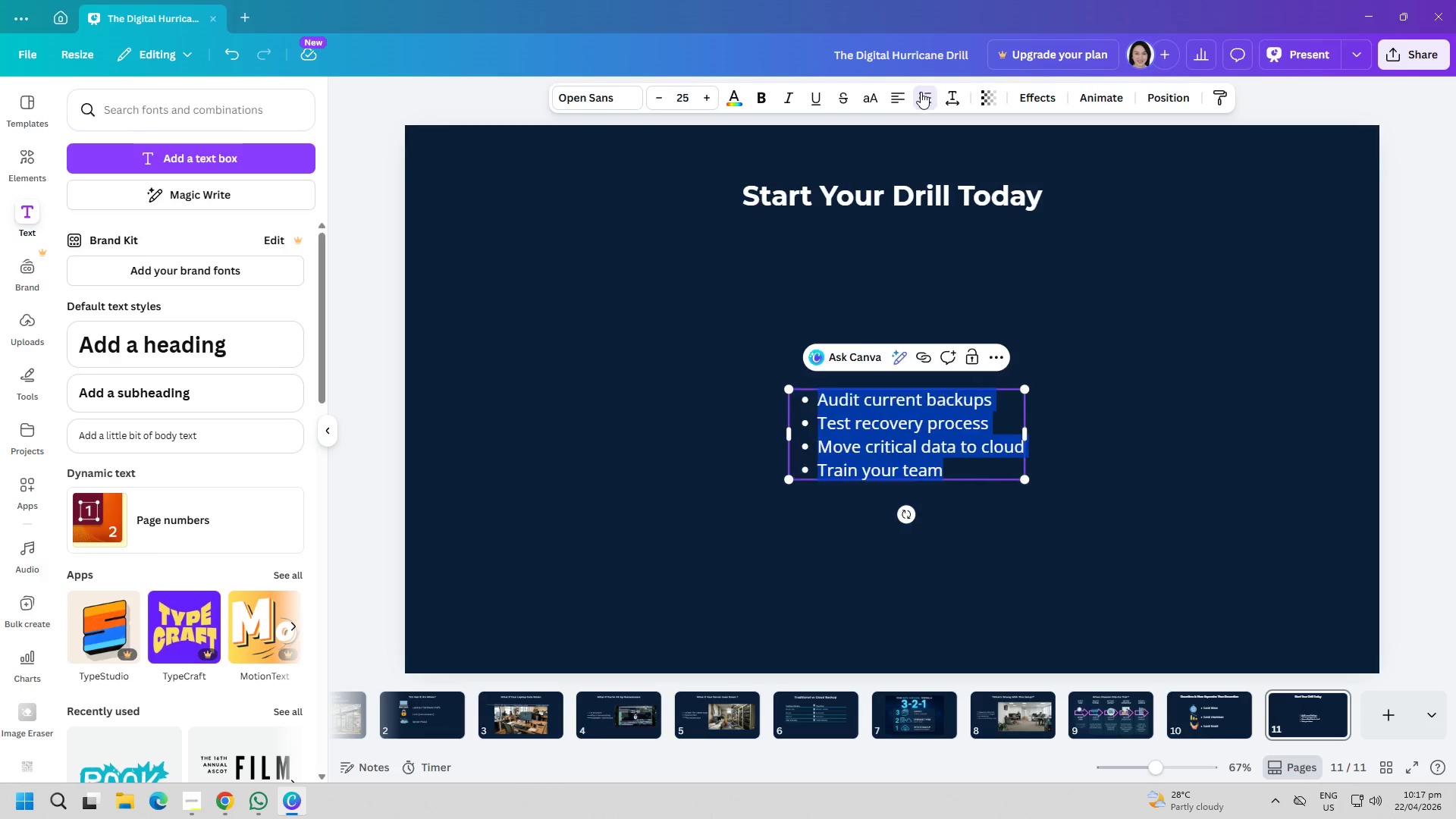 
left_click_drag(start_coordinate=[643, 249], to_coordinate=[632, 253])
 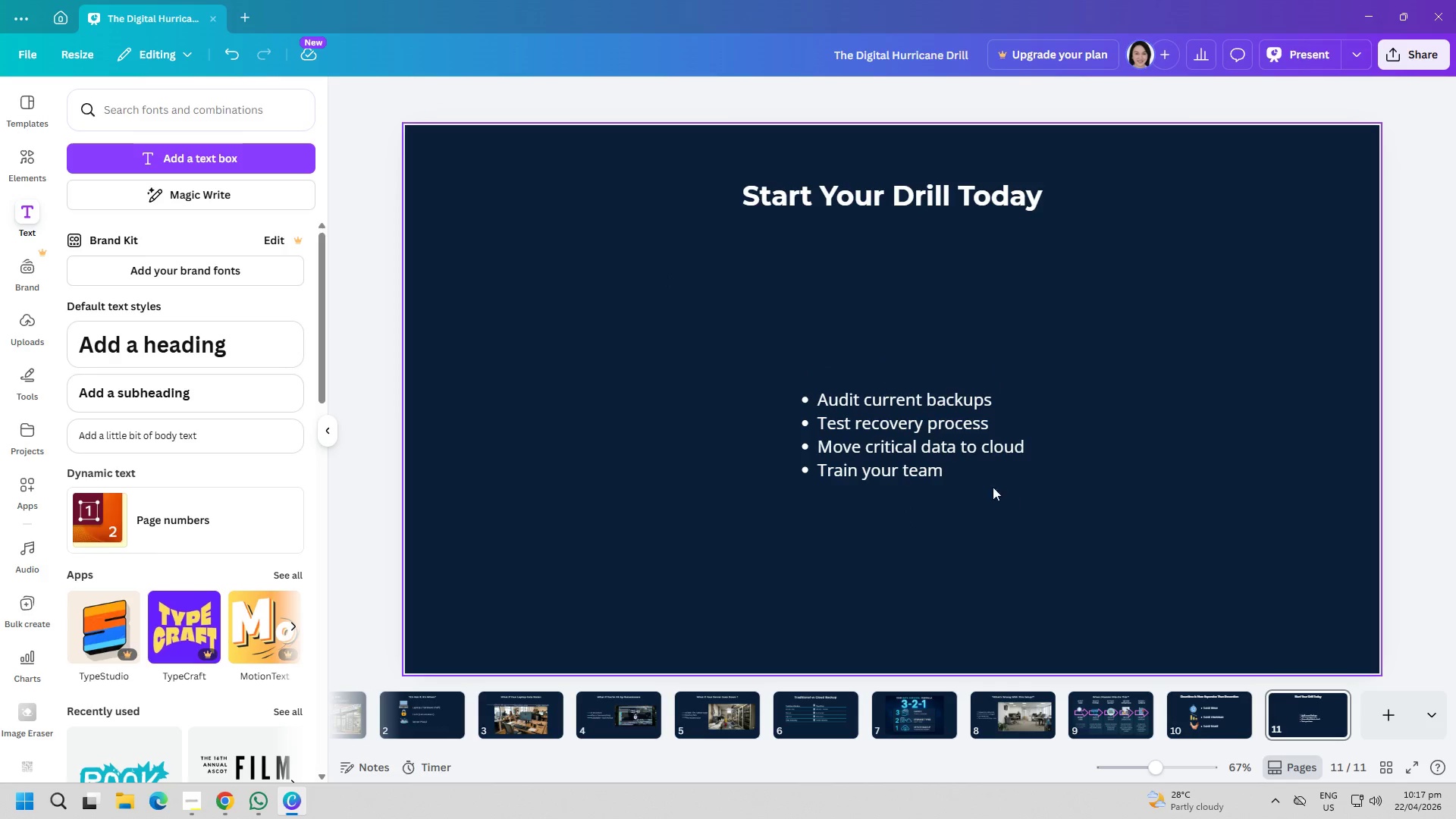 
left_click([897, 450])
 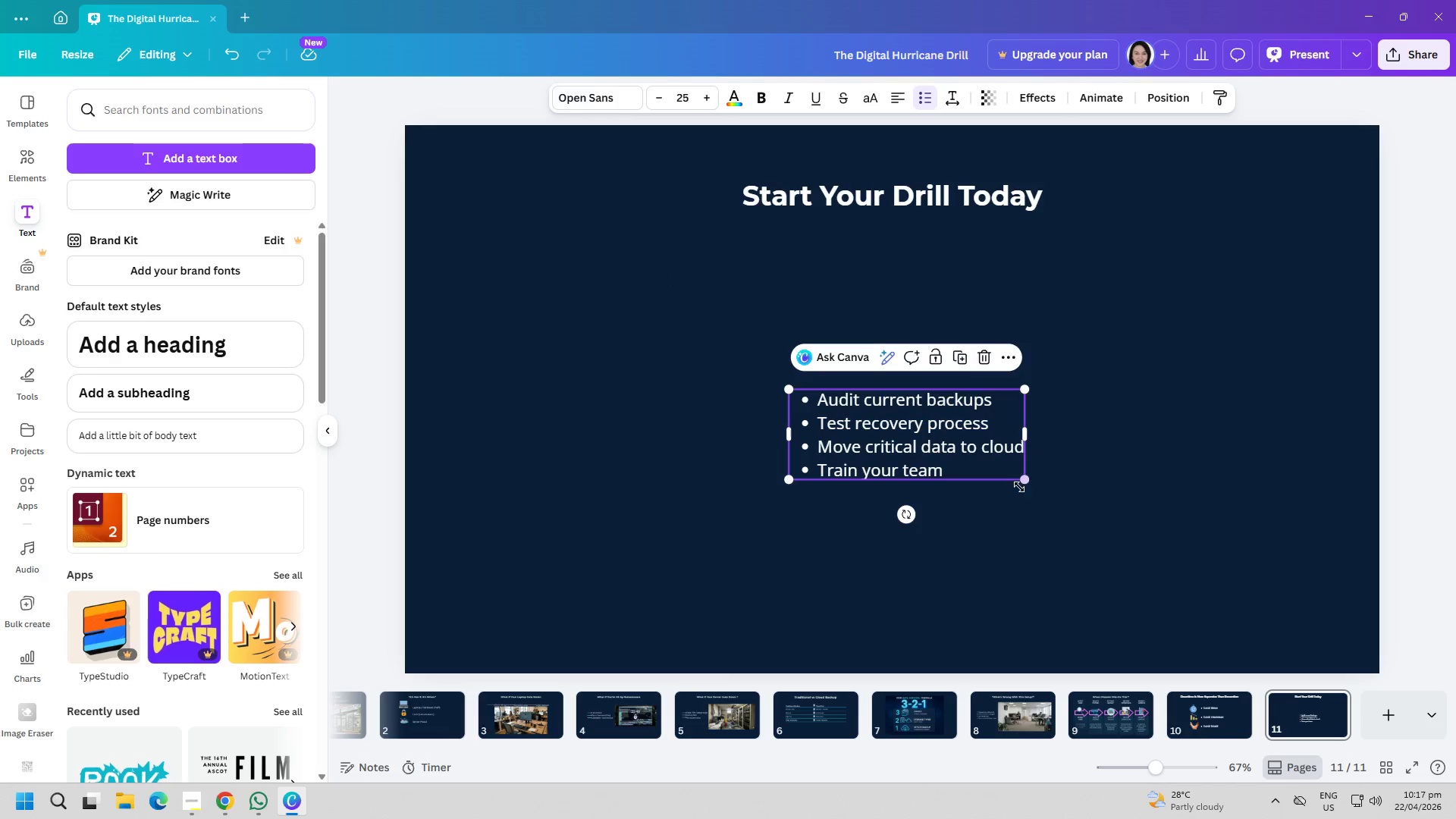 
left_click_drag(start_coordinate=[1023, 485], to_coordinate=[1147, 530])
 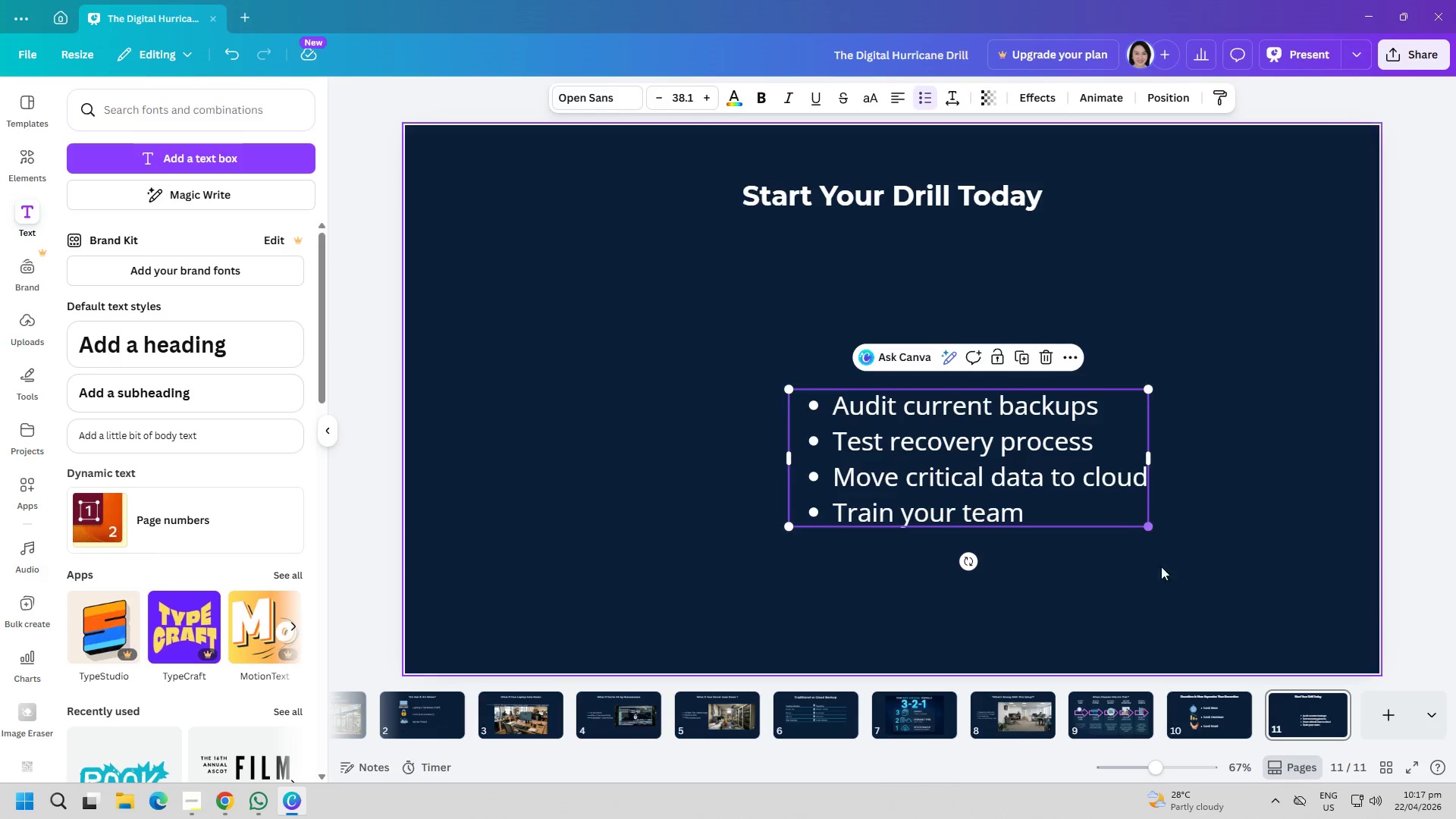 
left_click_drag(start_coordinate=[1168, 578], to_coordinate=[1172, 582])
 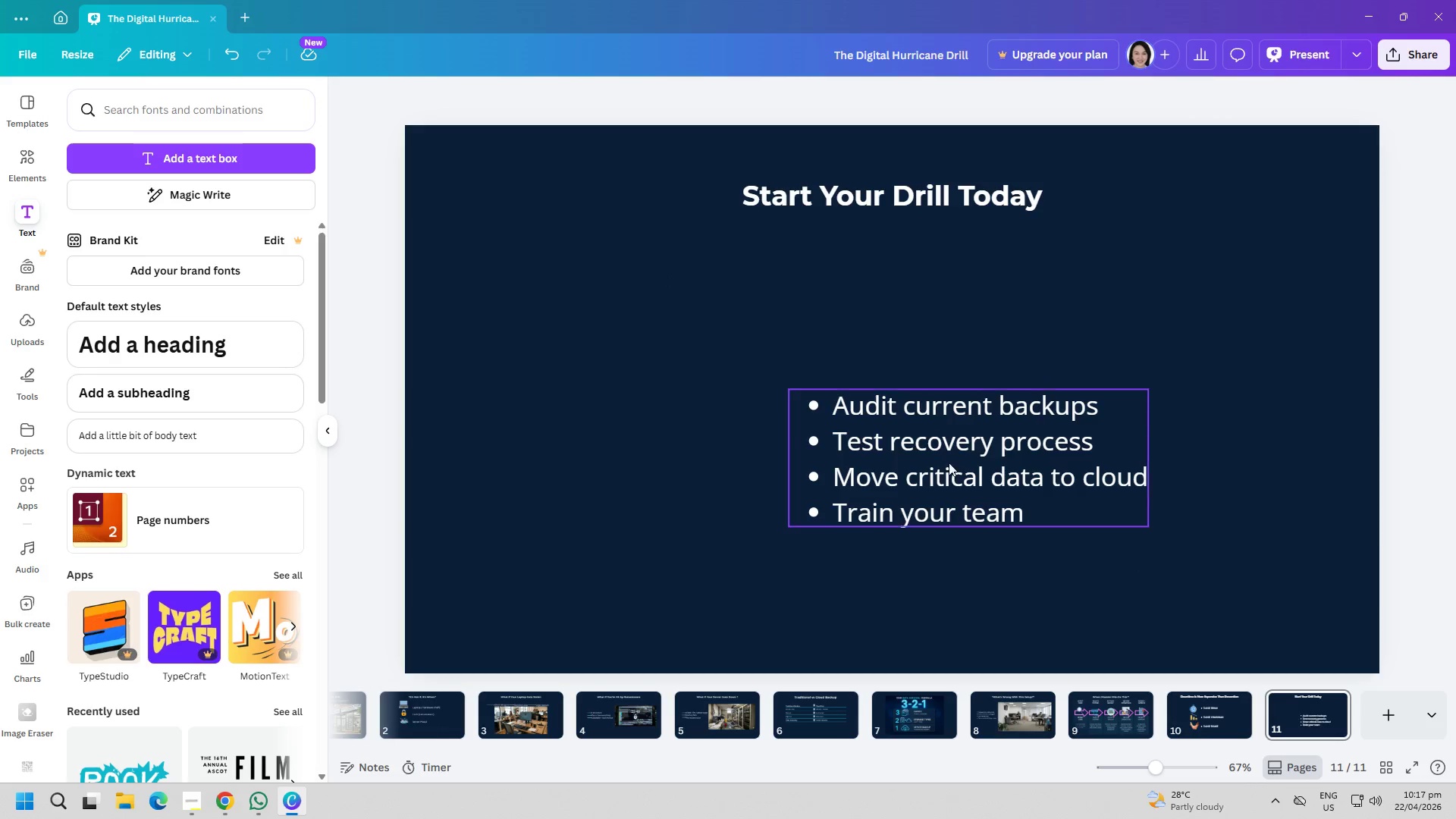 
left_click_drag(start_coordinate=[923, 456], to_coordinate=[883, 388])
 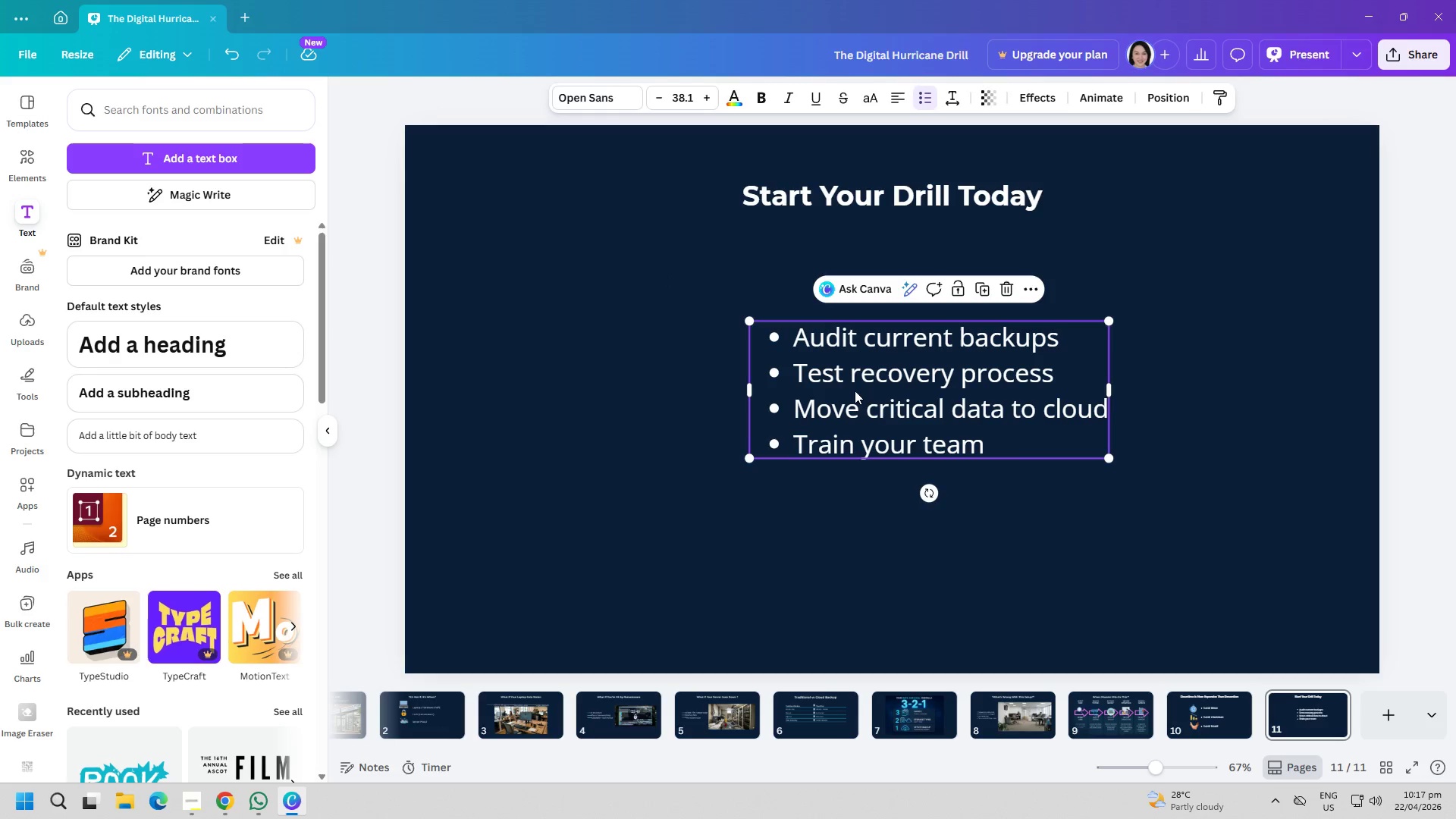 
left_click_drag(start_coordinate=[645, 389], to_coordinate=[612, 391])
 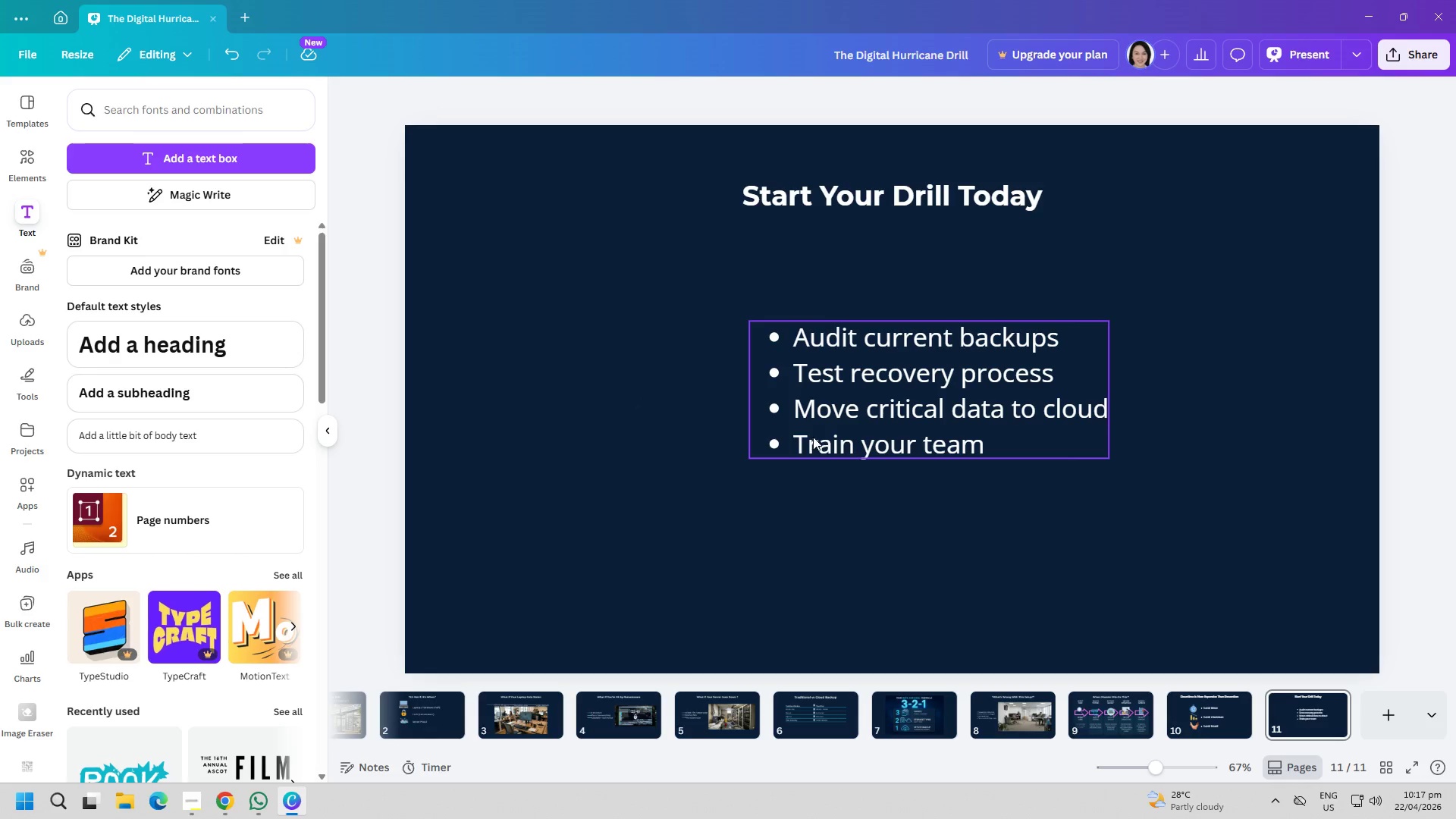 
double_click([887, 416])
 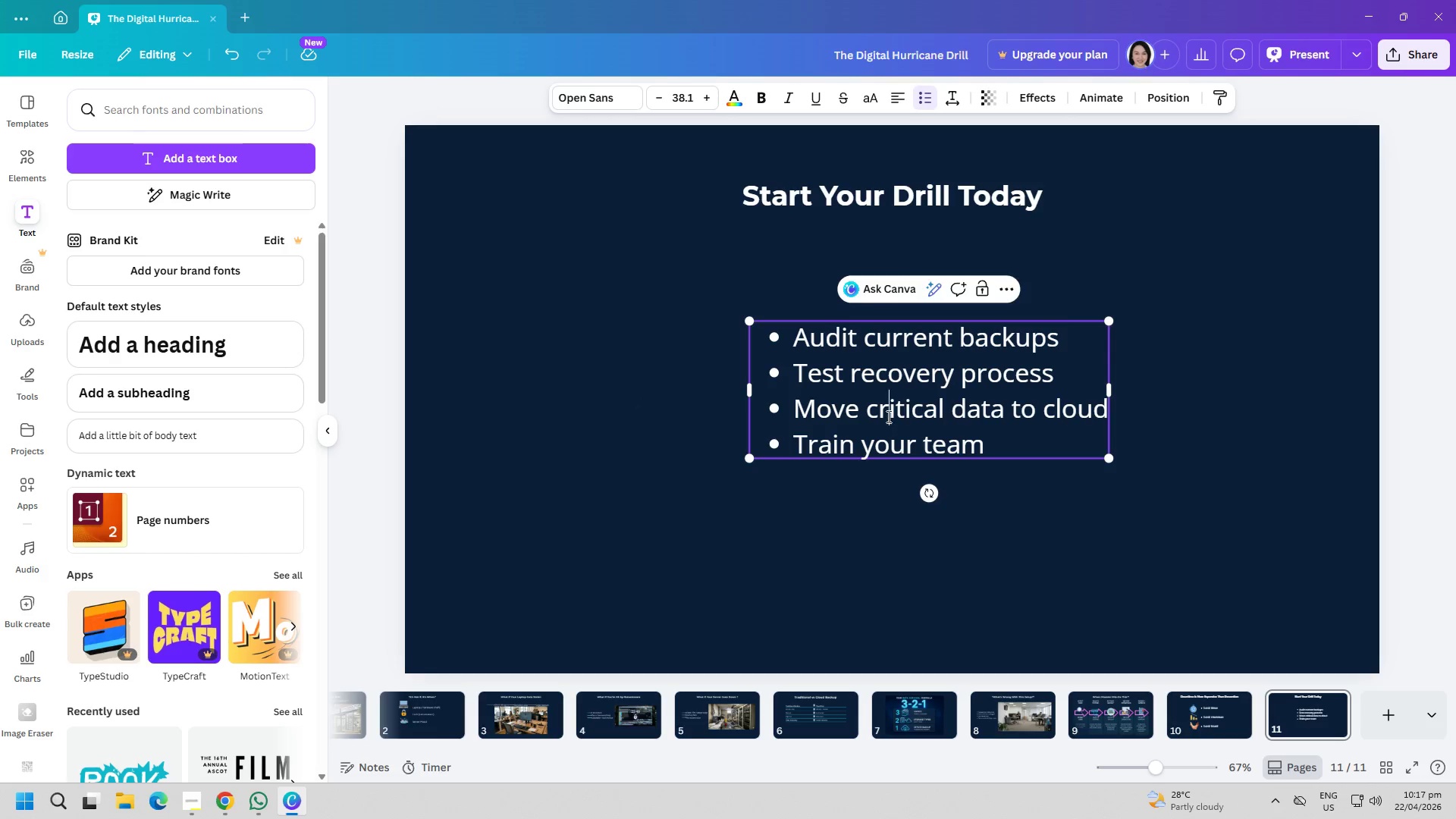 
key(Control+ControlLeft)
 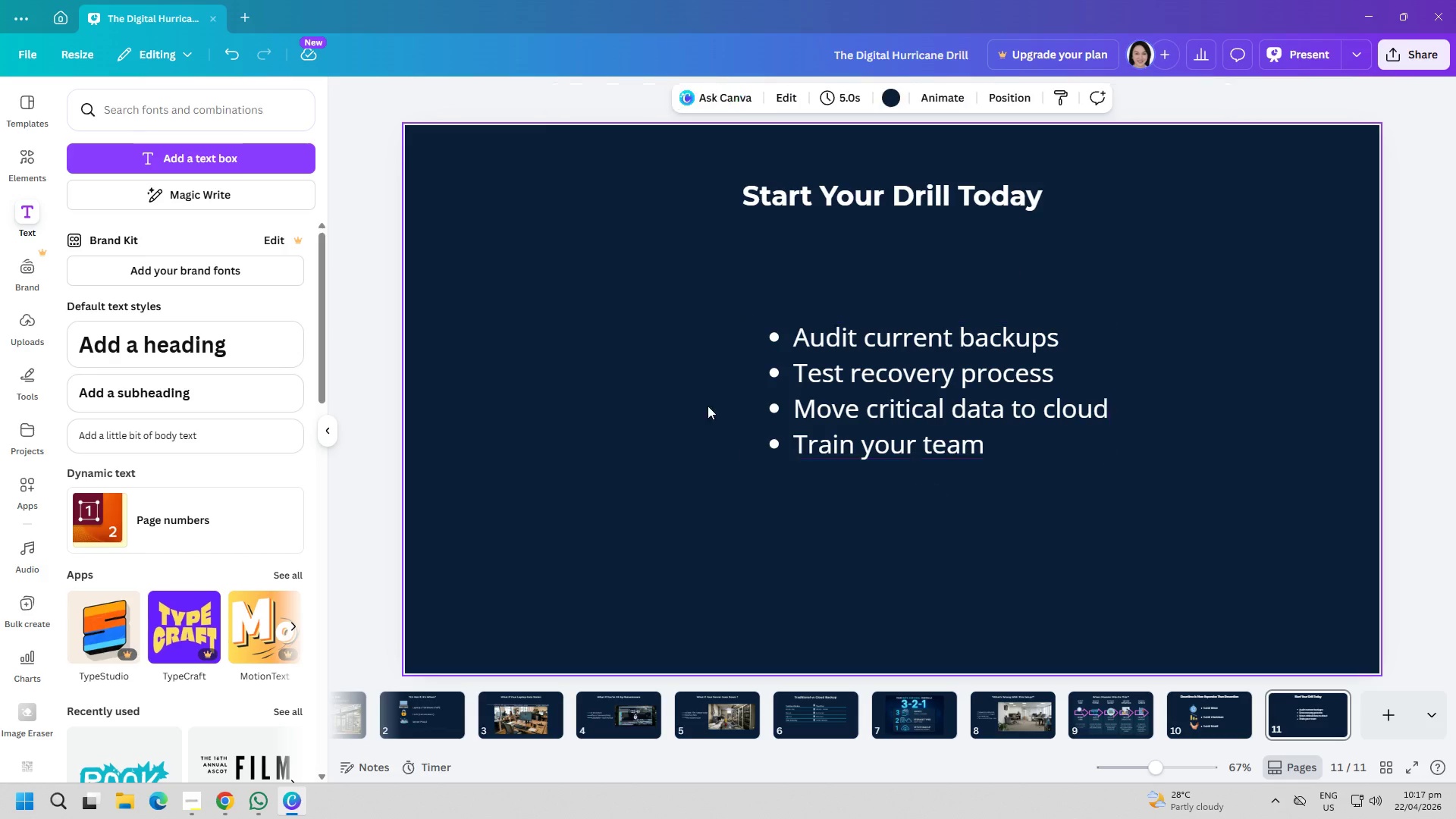 
left_click_drag(start_coordinate=[861, 416], to_coordinate=[833, 400])
 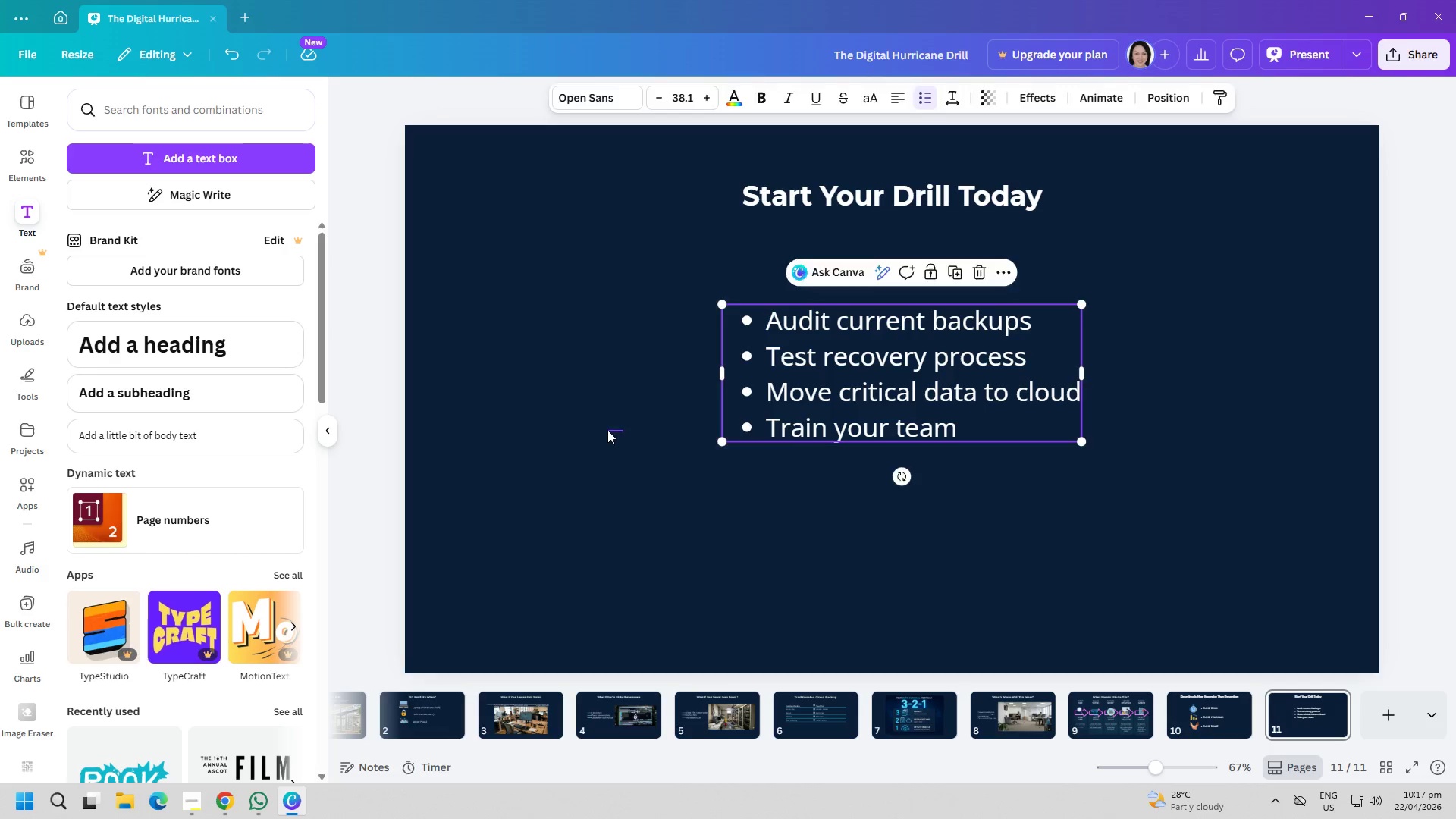 
left_click_drag(start_coordinate=[623, 430], to_coordinate=[607, 430])
 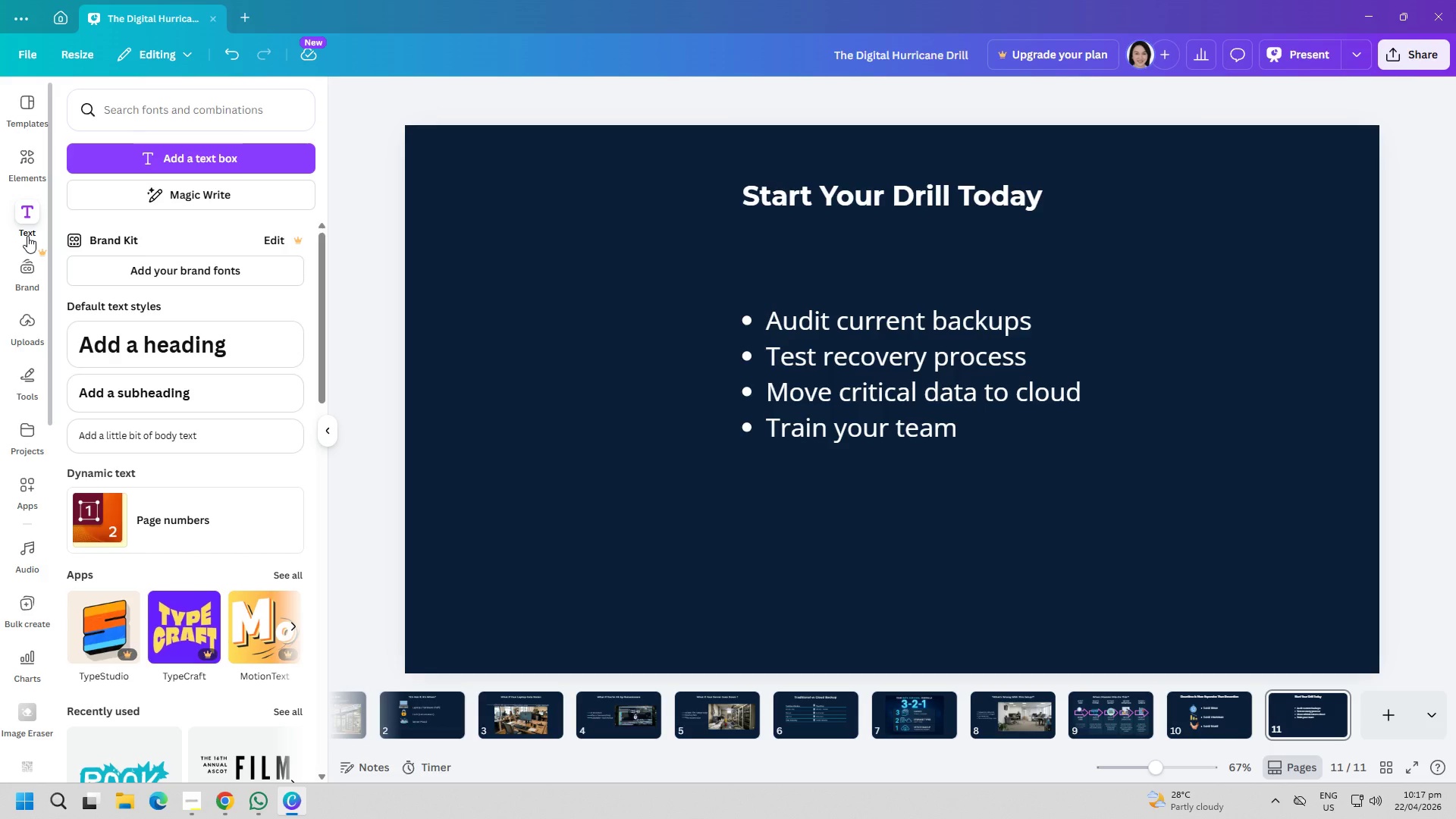 
left_click([25, 164])
 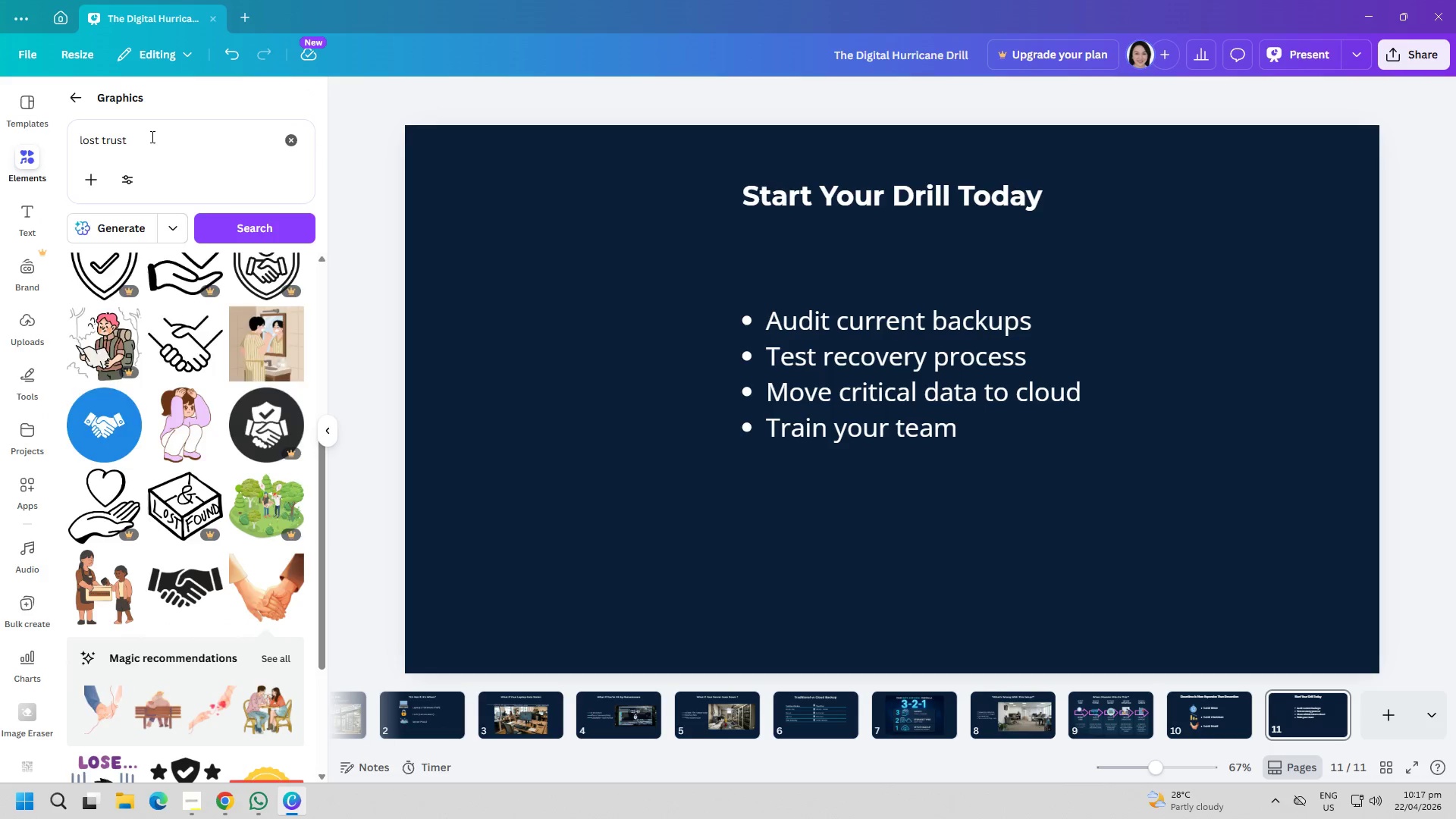 
double_click([151, 136])
 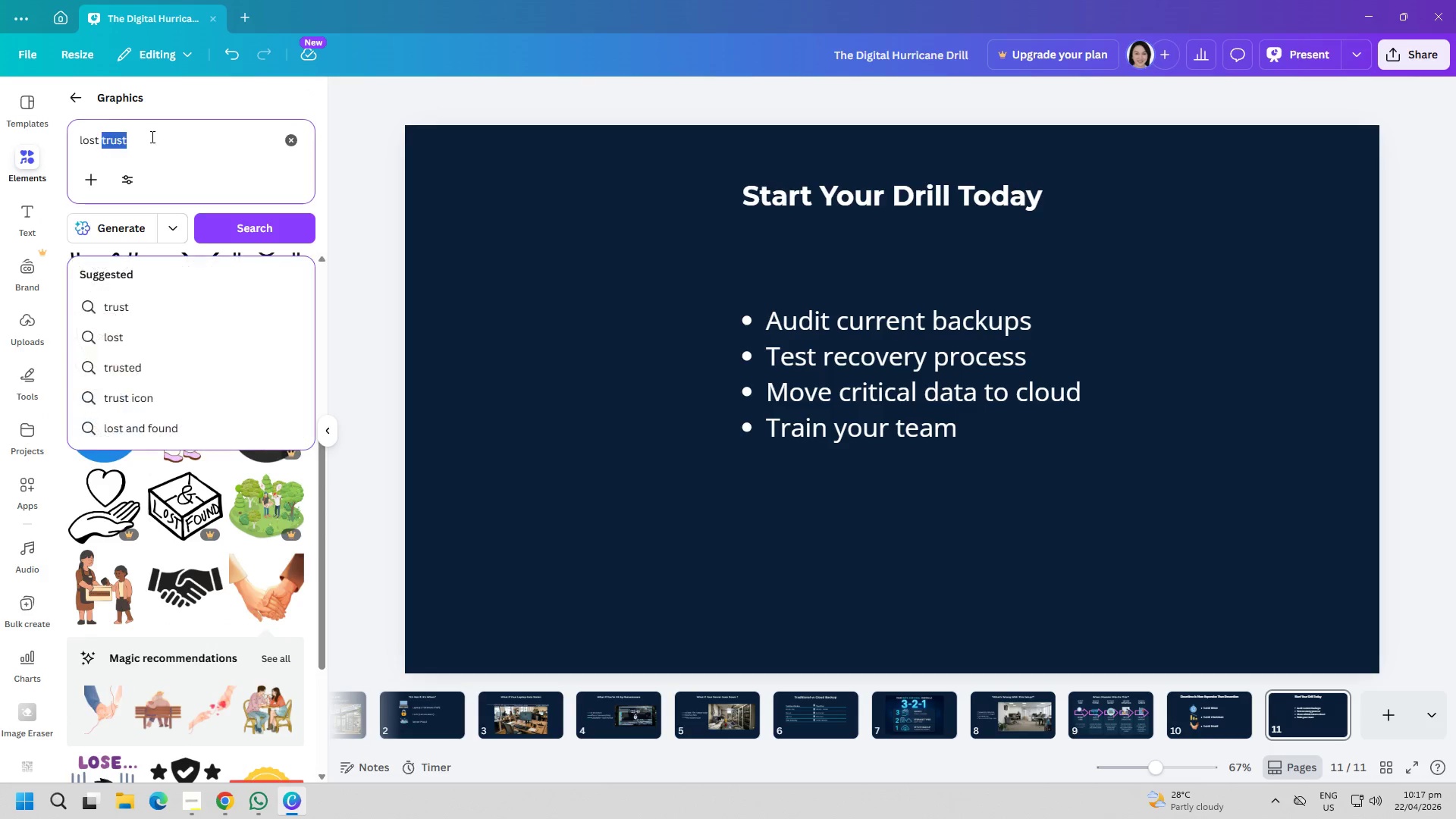 
triple_click([151, 136])
 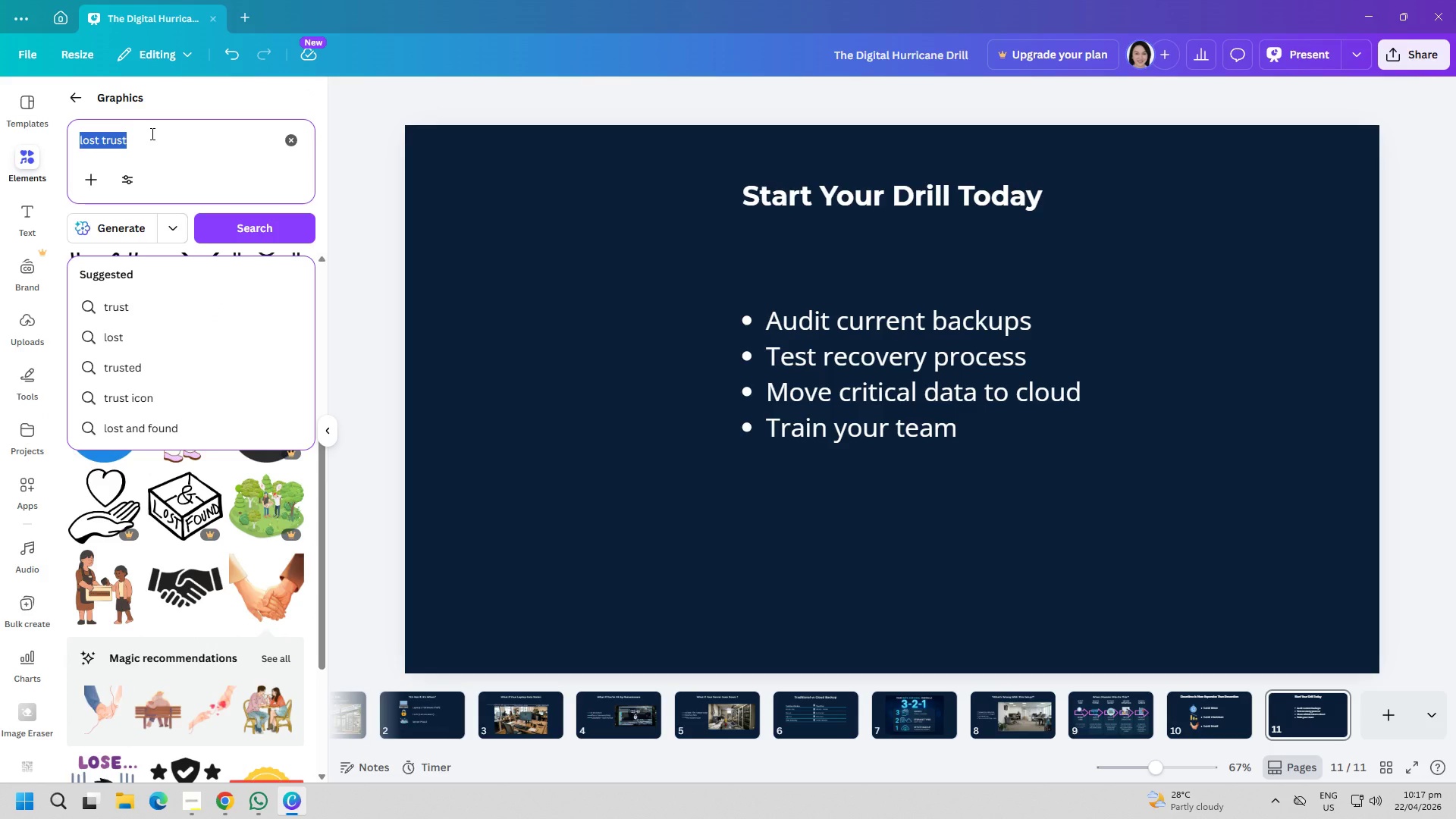 
key(Control+ControlLeft)
 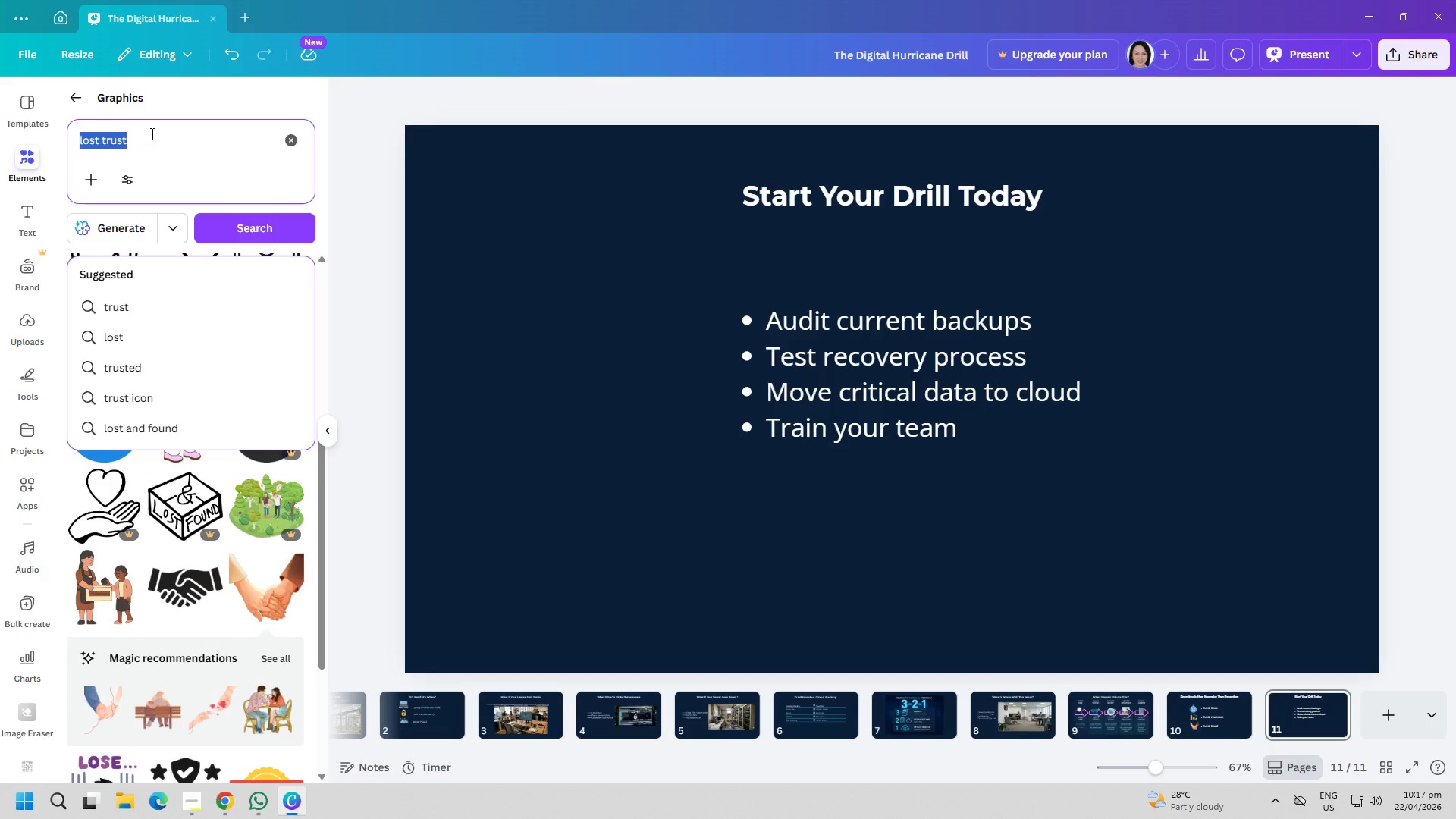 
key(Control+A)
 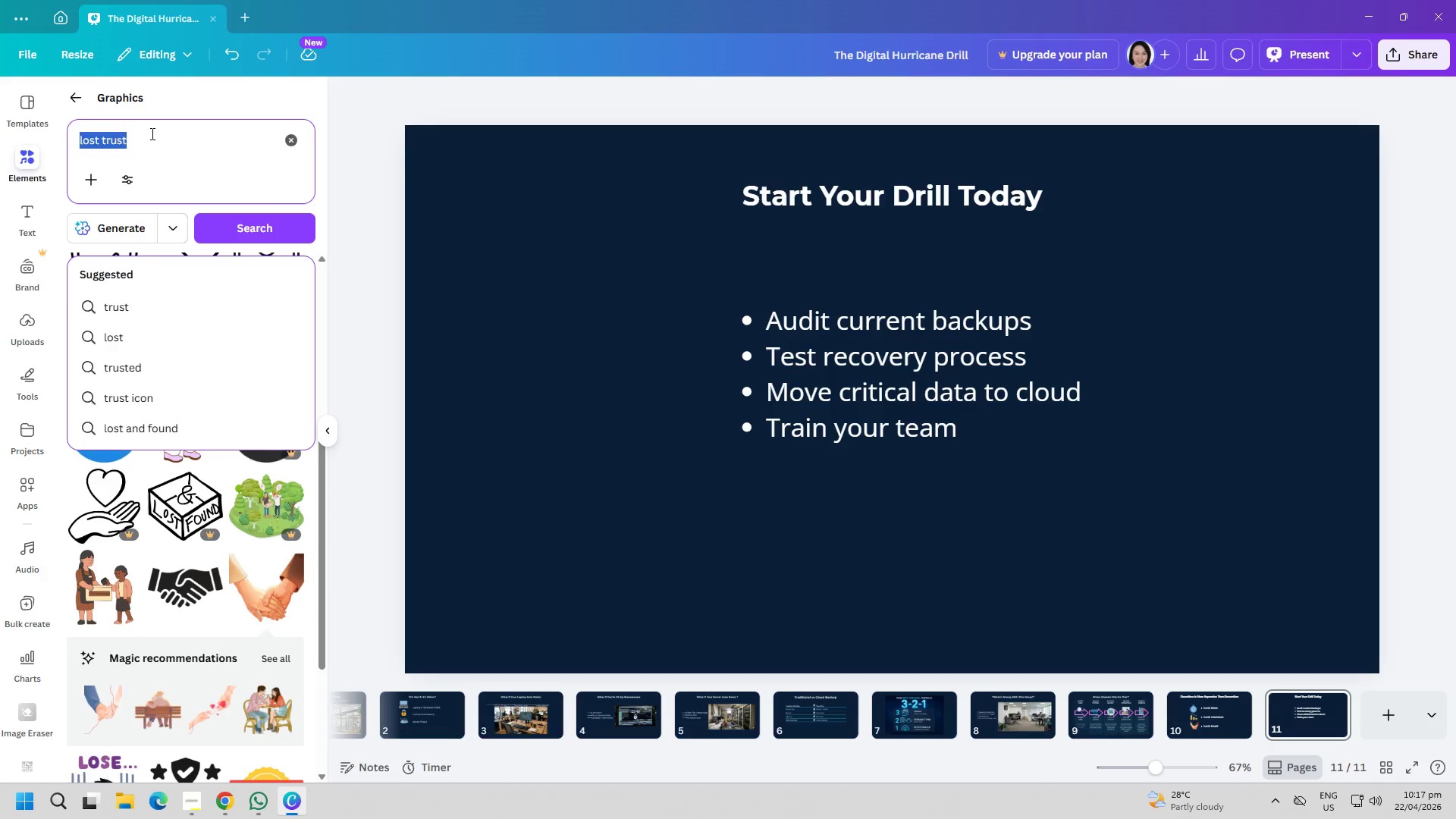 
key(Backspace)
type(check)
 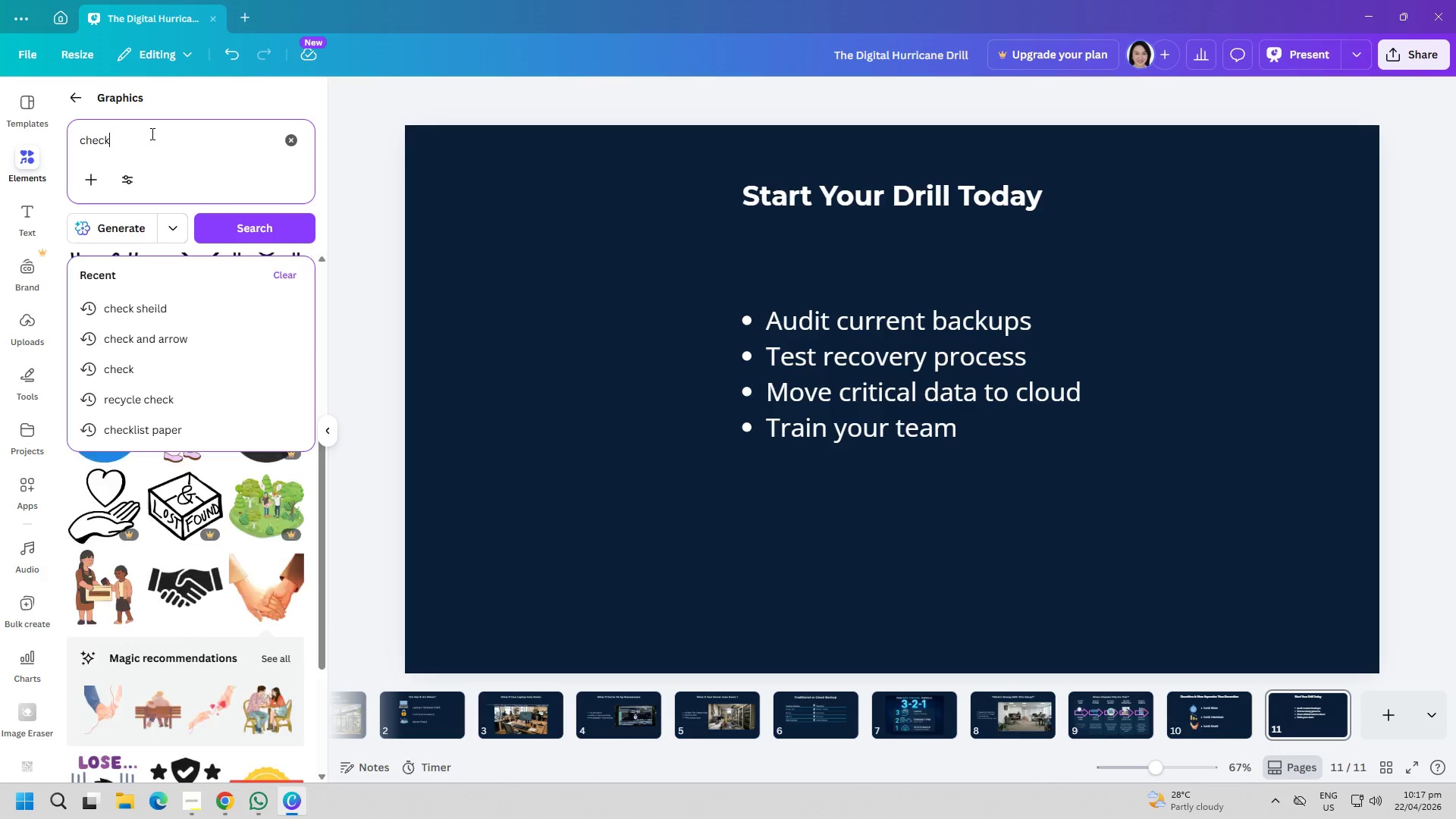 
key(Enter)
 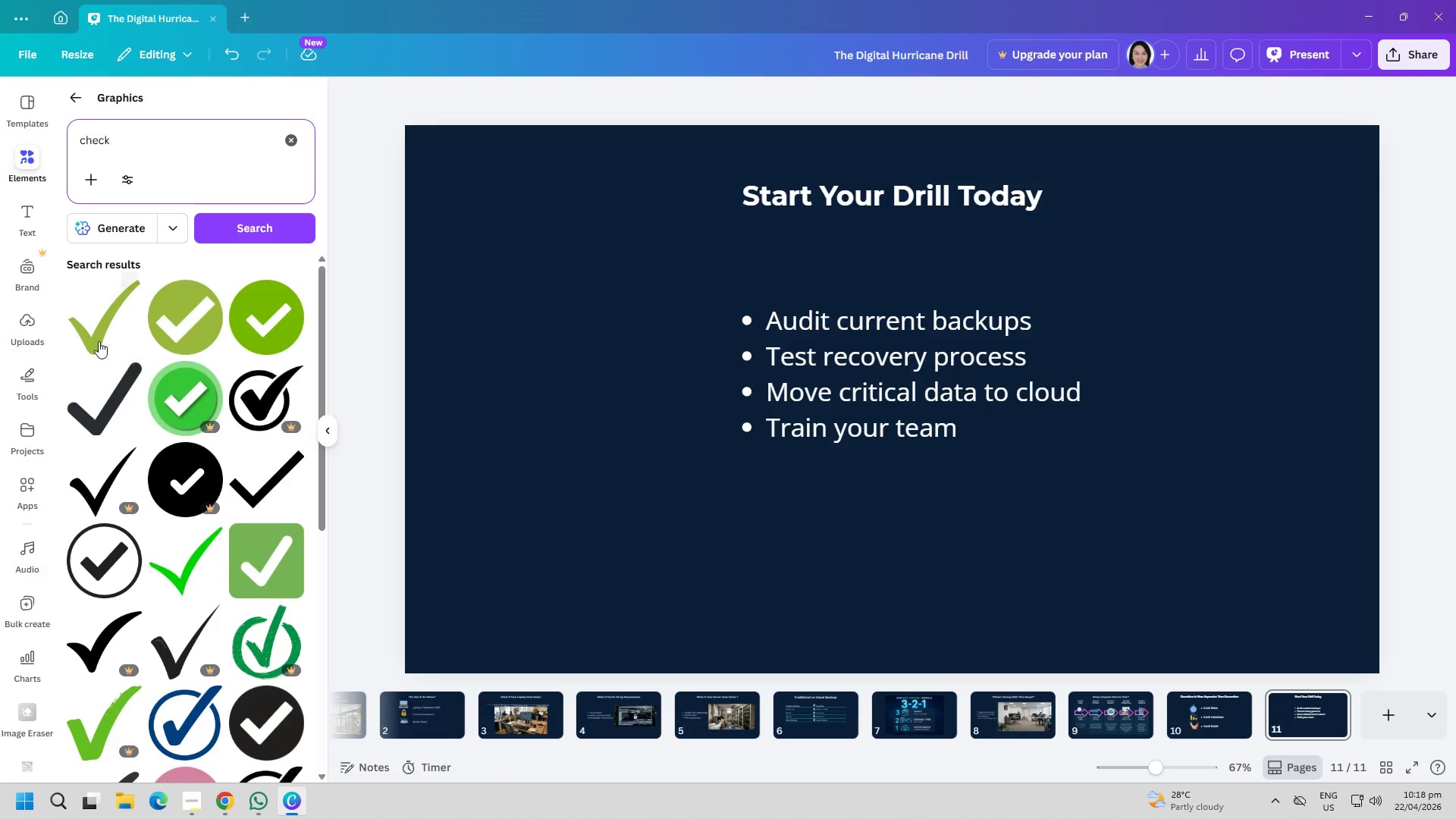 
left_click([99, 340])
 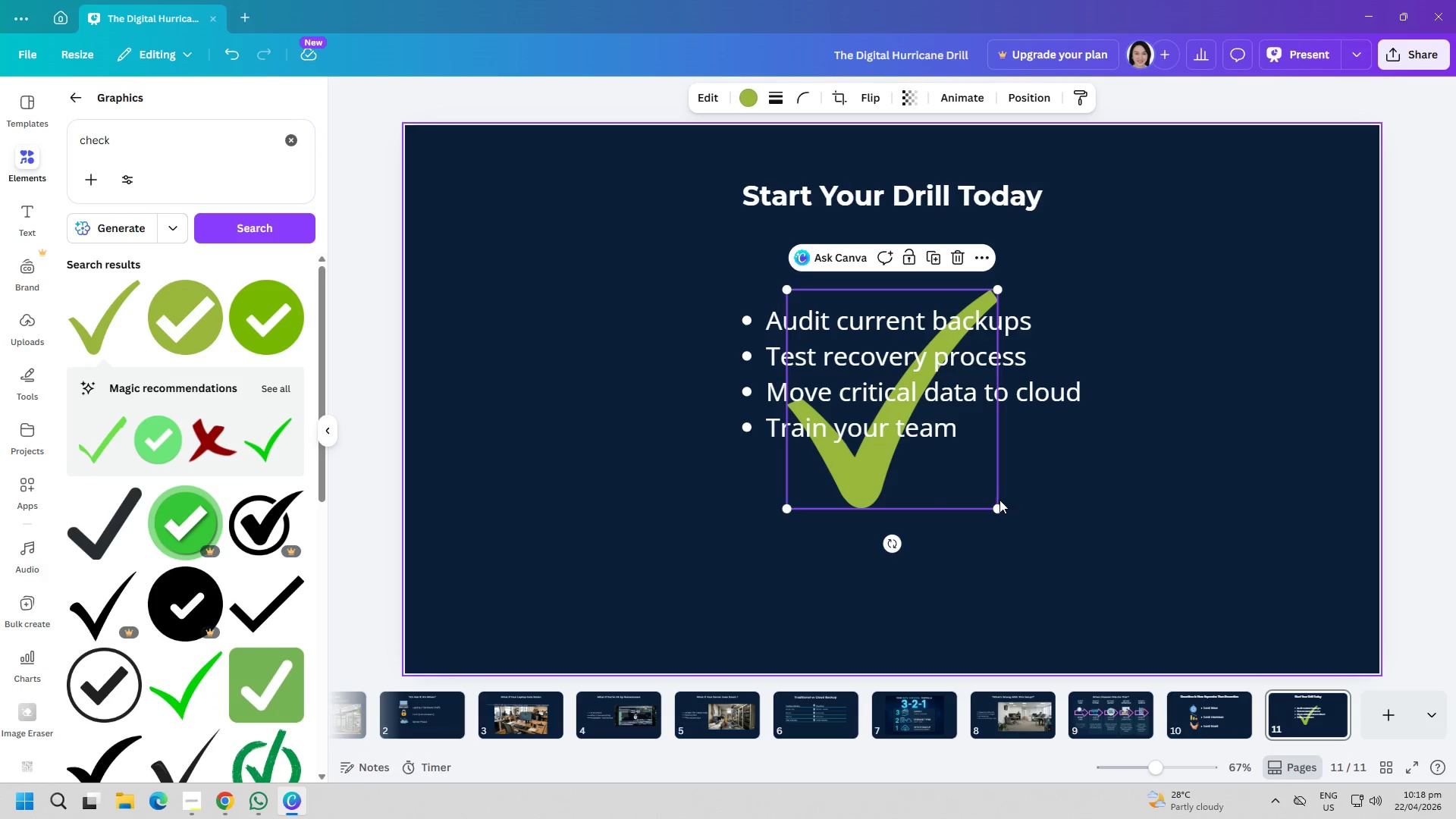 
left_click_drag(start_coordinate=[882, 480], to_coordinate=[710, 480])
 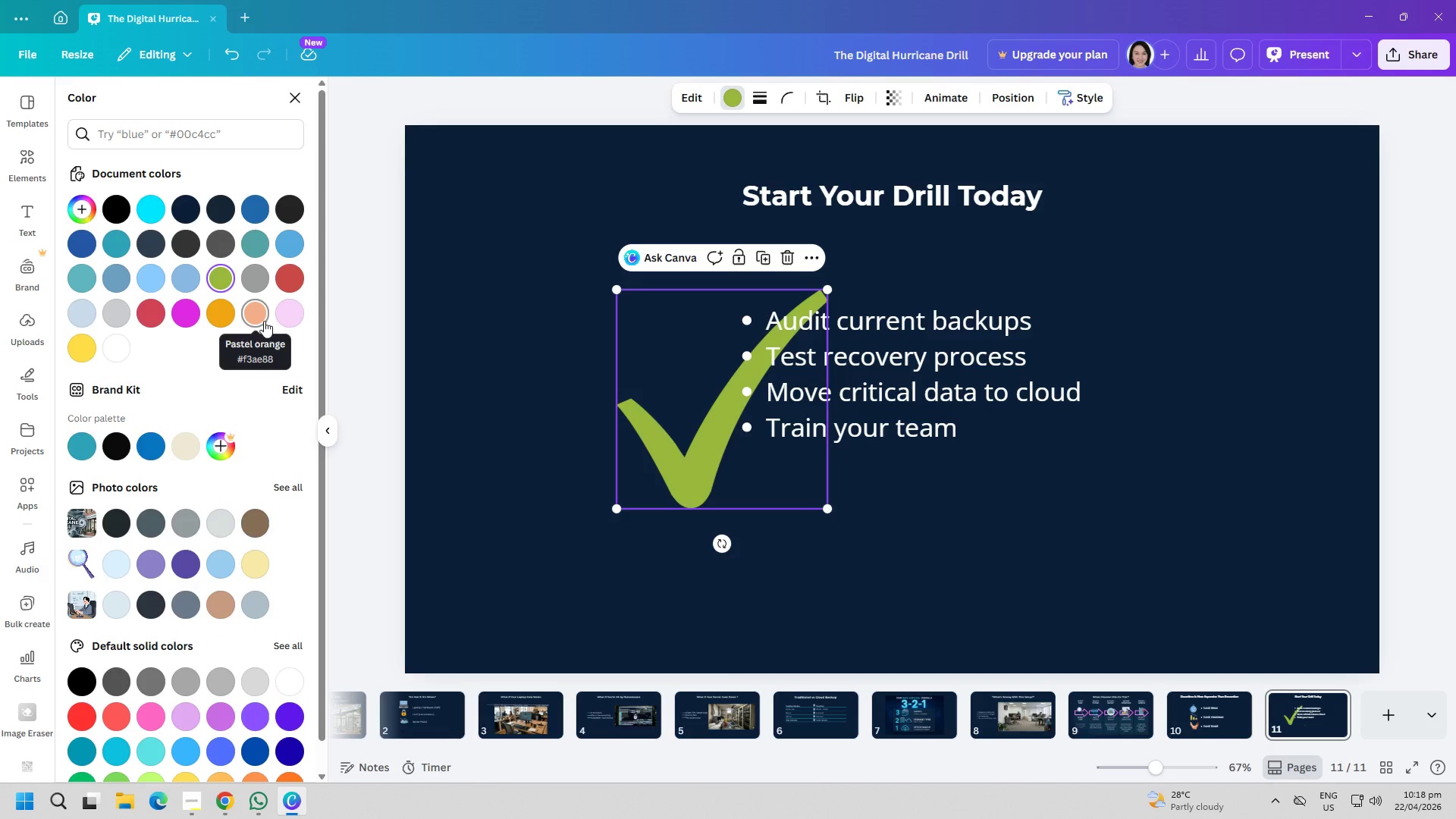 
wait(5.76)
 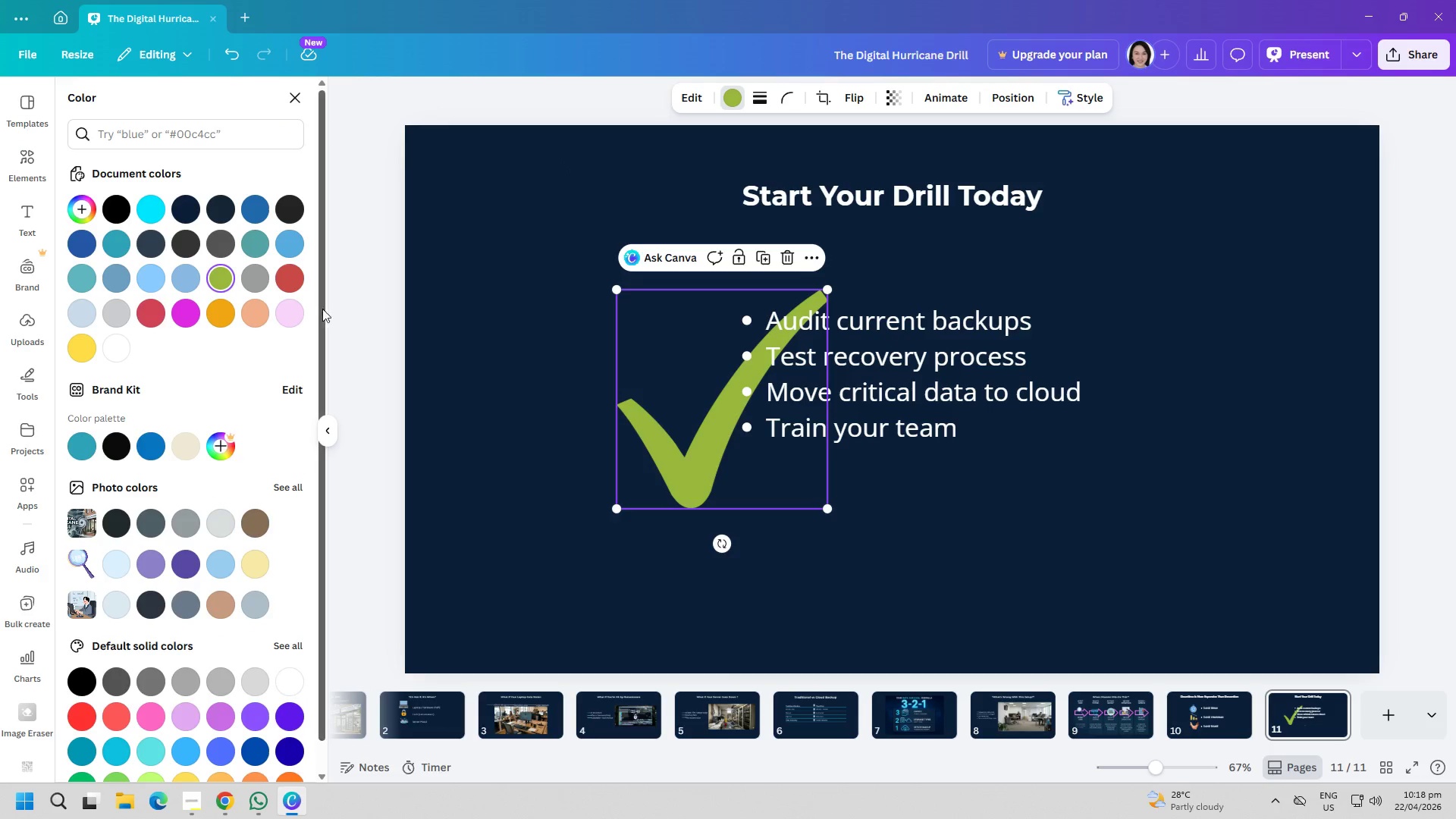 
mouse_move([165, 208])
 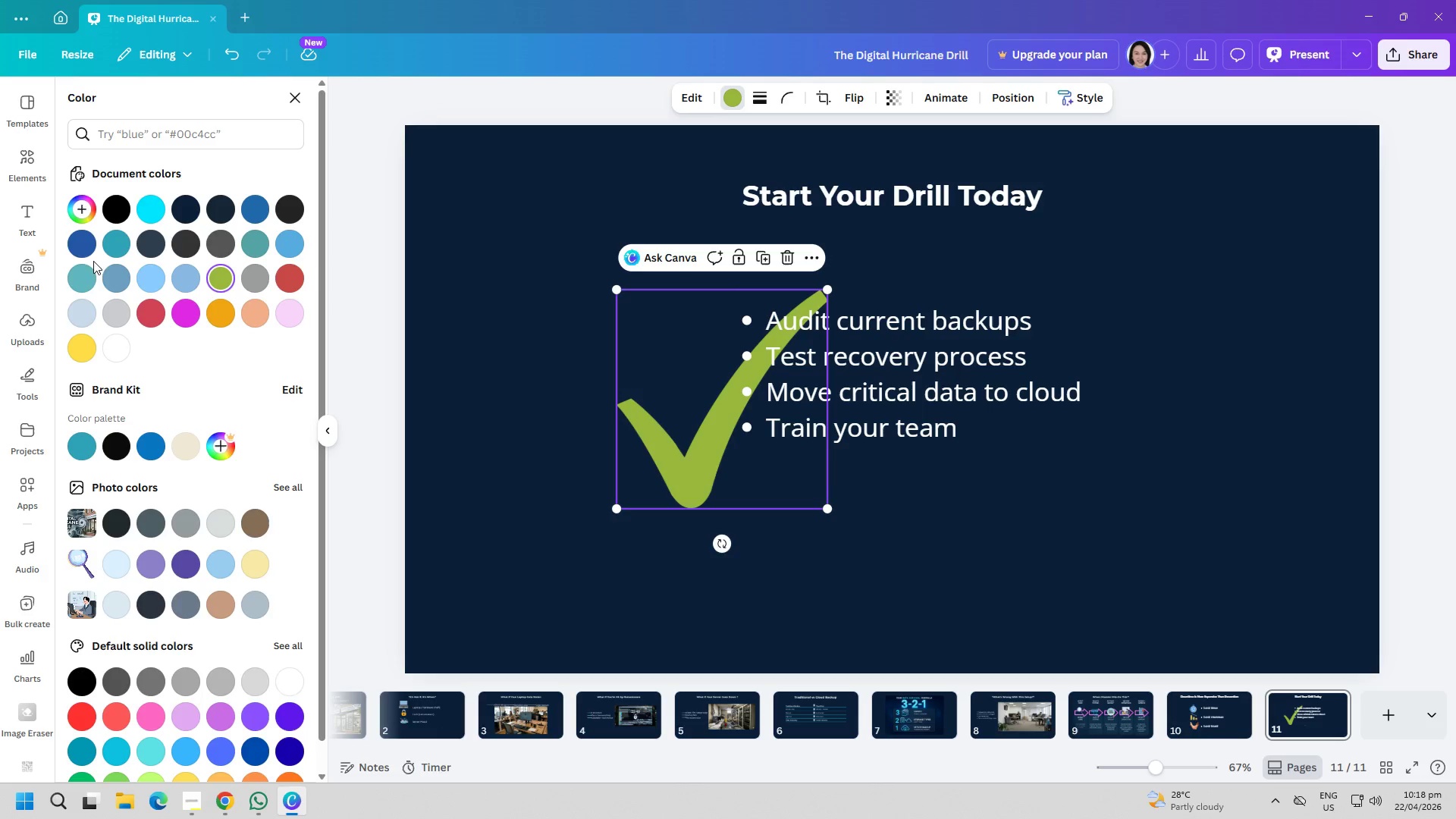 
left_click([92, 268])
 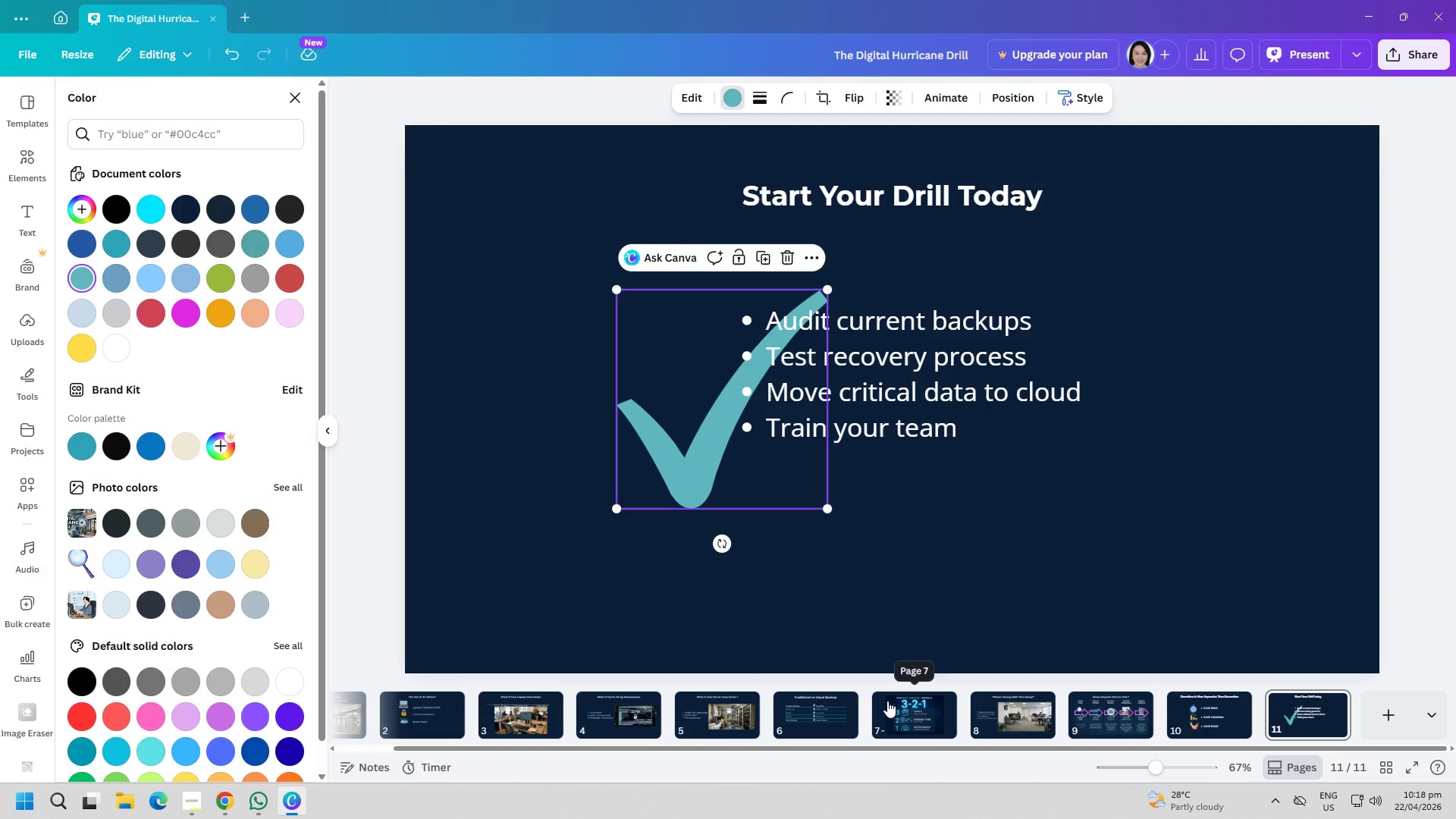 
mouse_move([74, 281])
 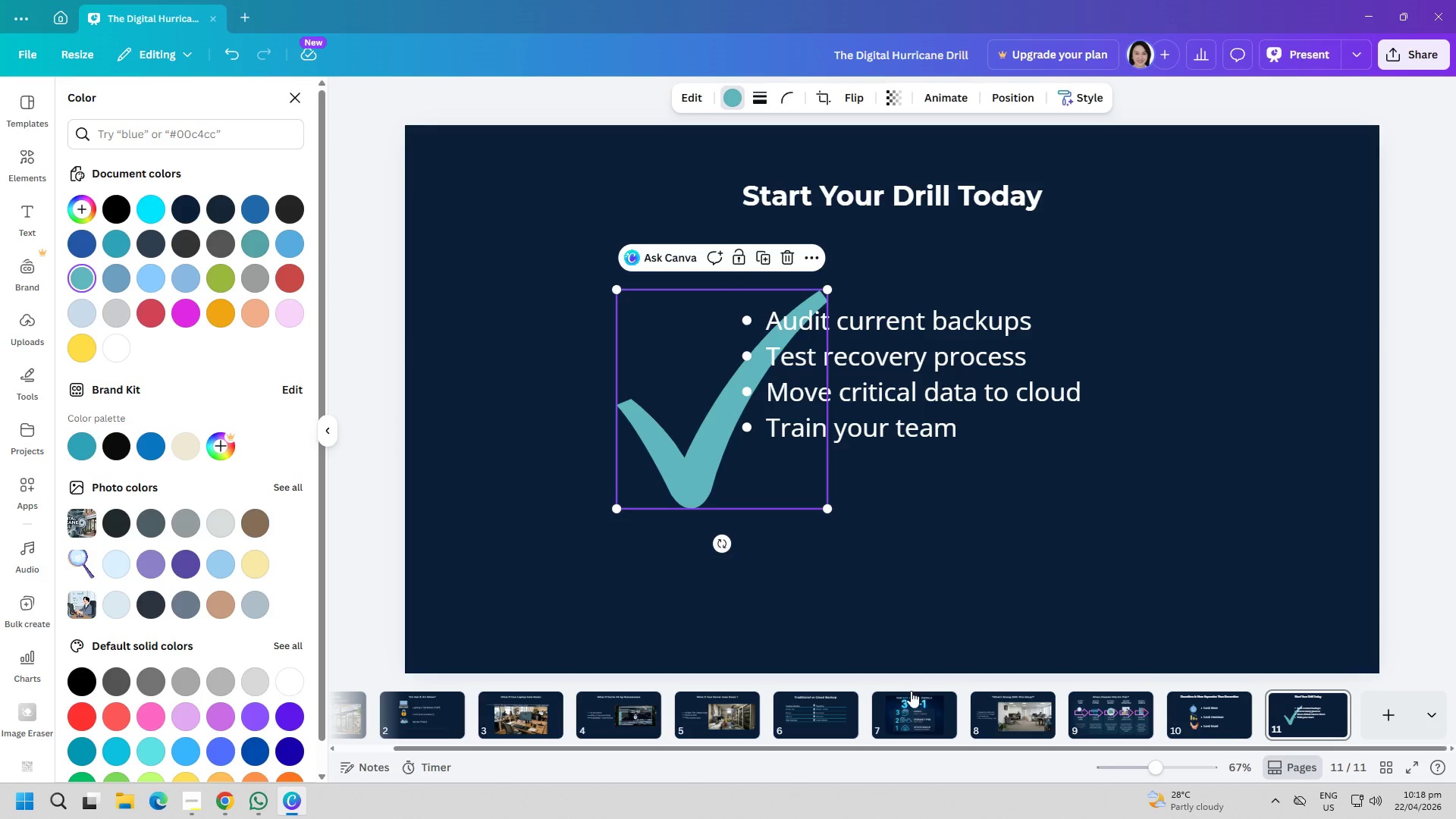 
left_click([909, 698])
 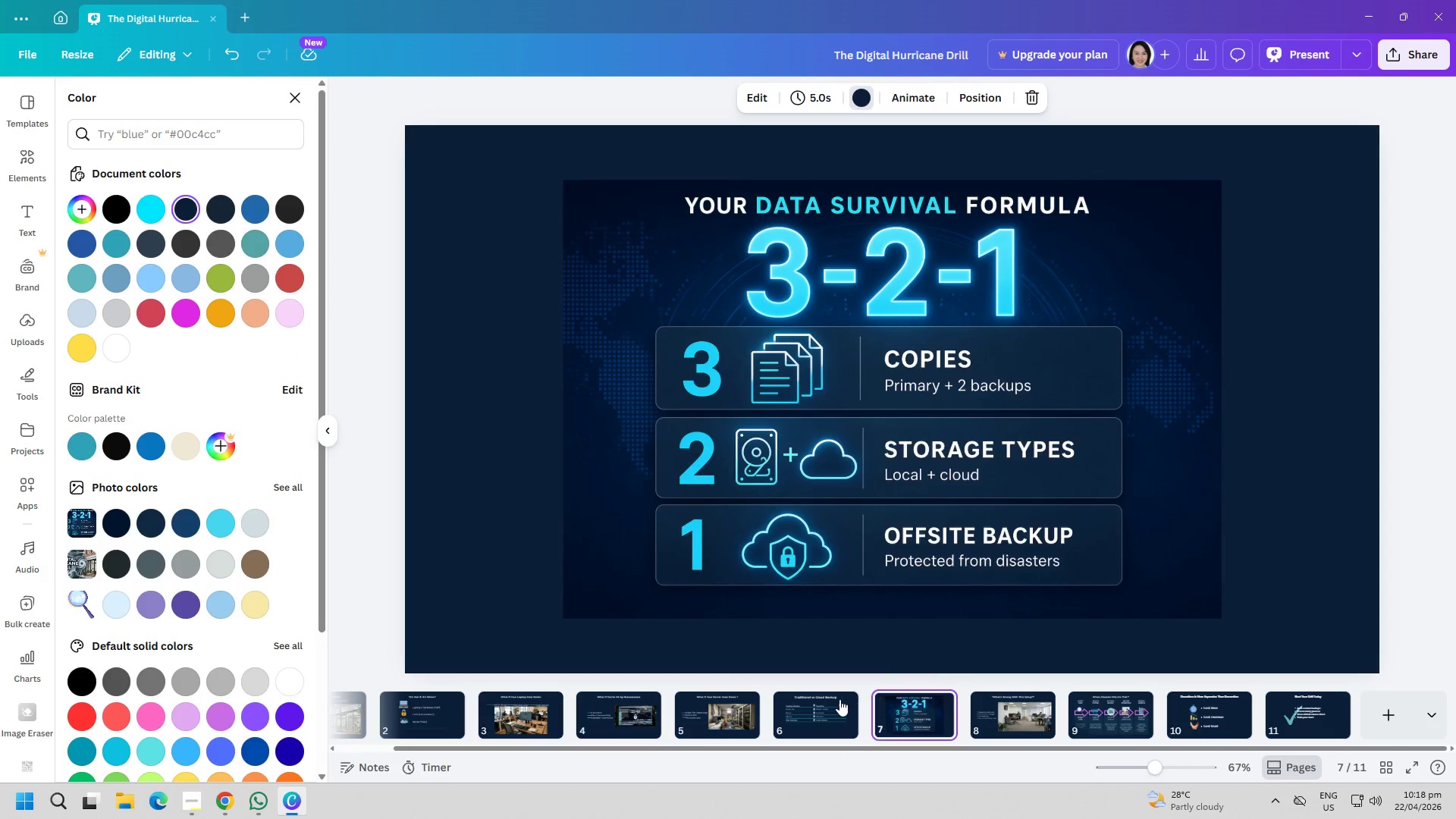 
left_click([830, 704])
 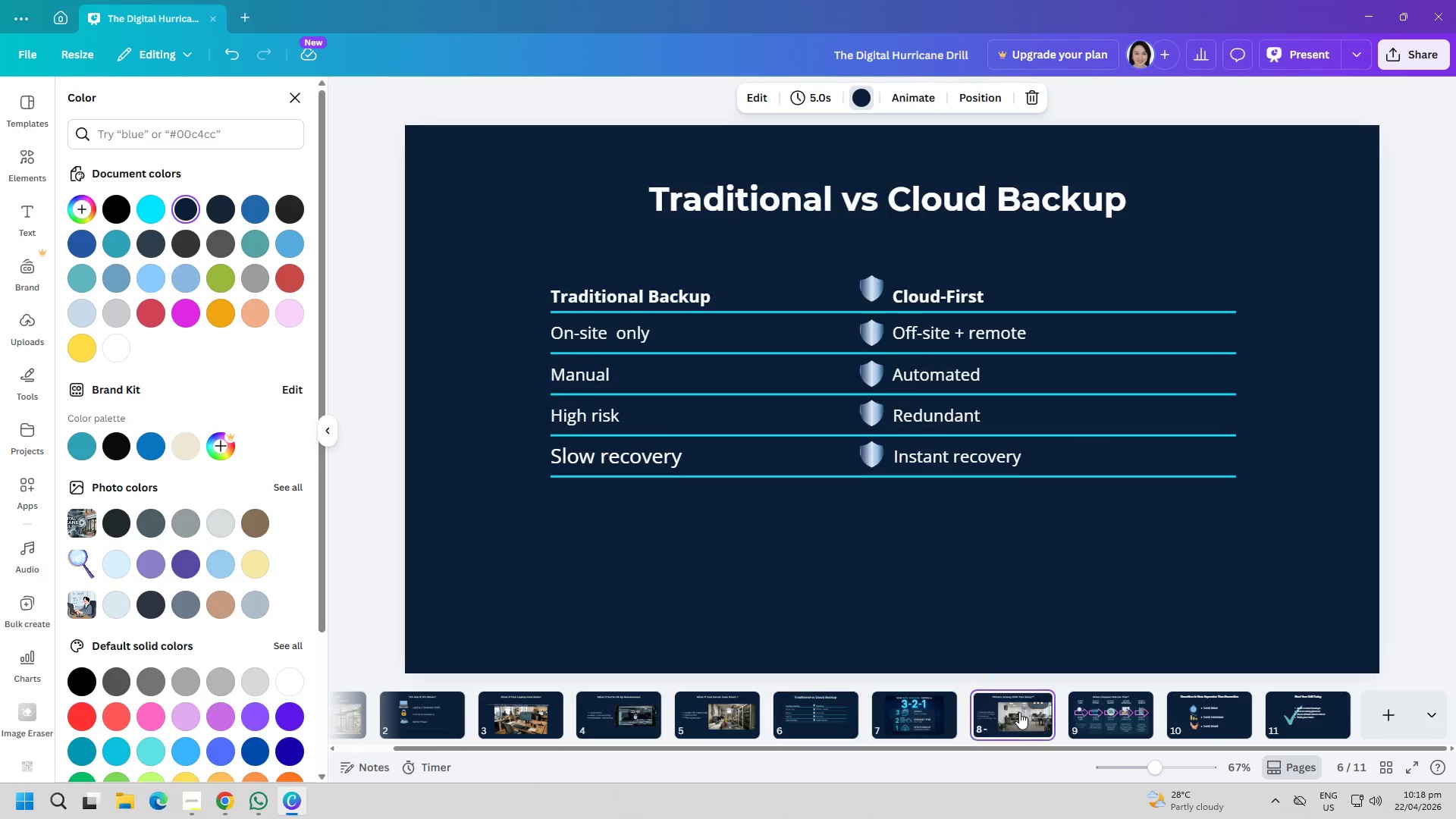 
double_click([1091, 720])
 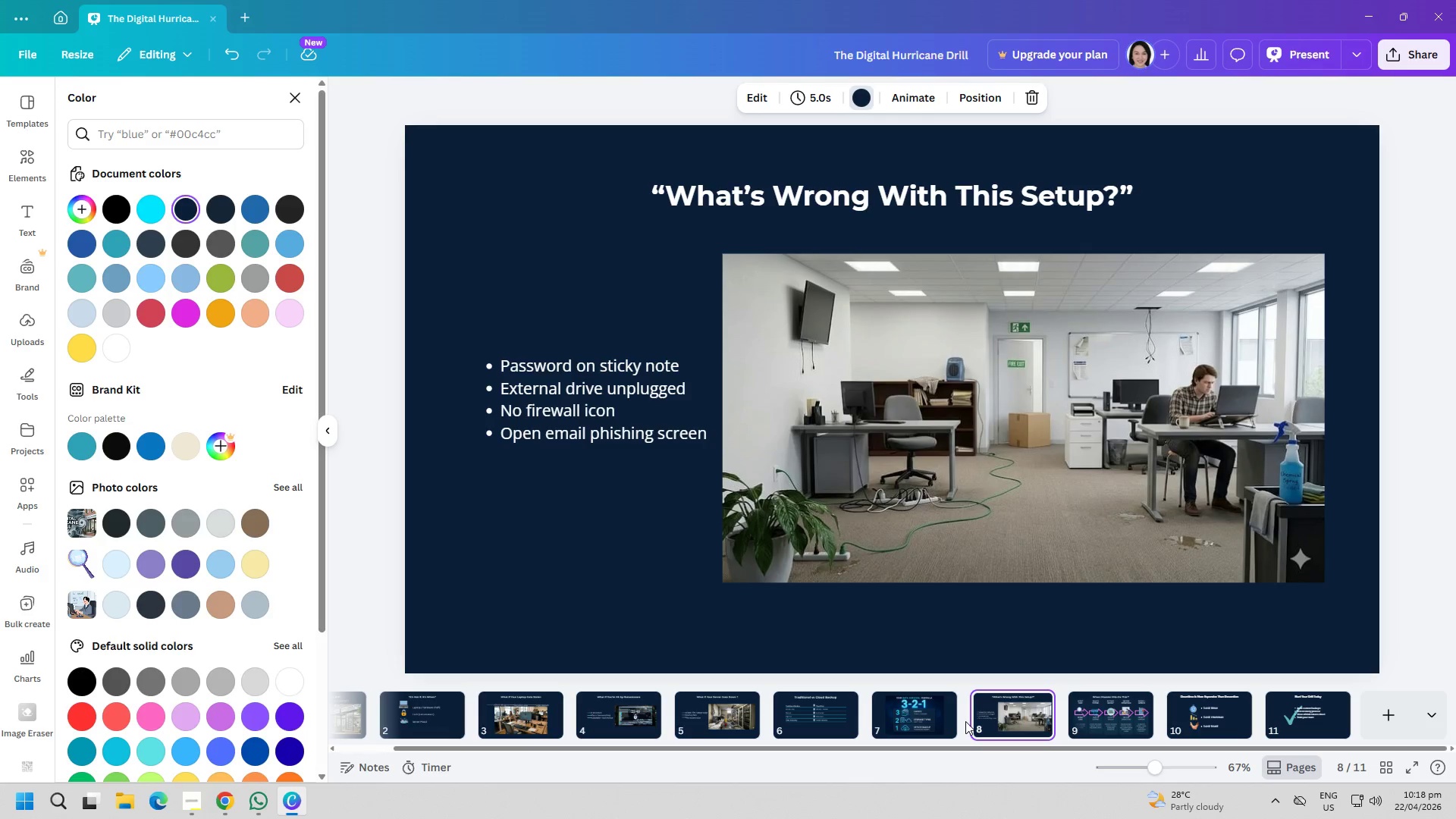 
left_click([897, 717])
 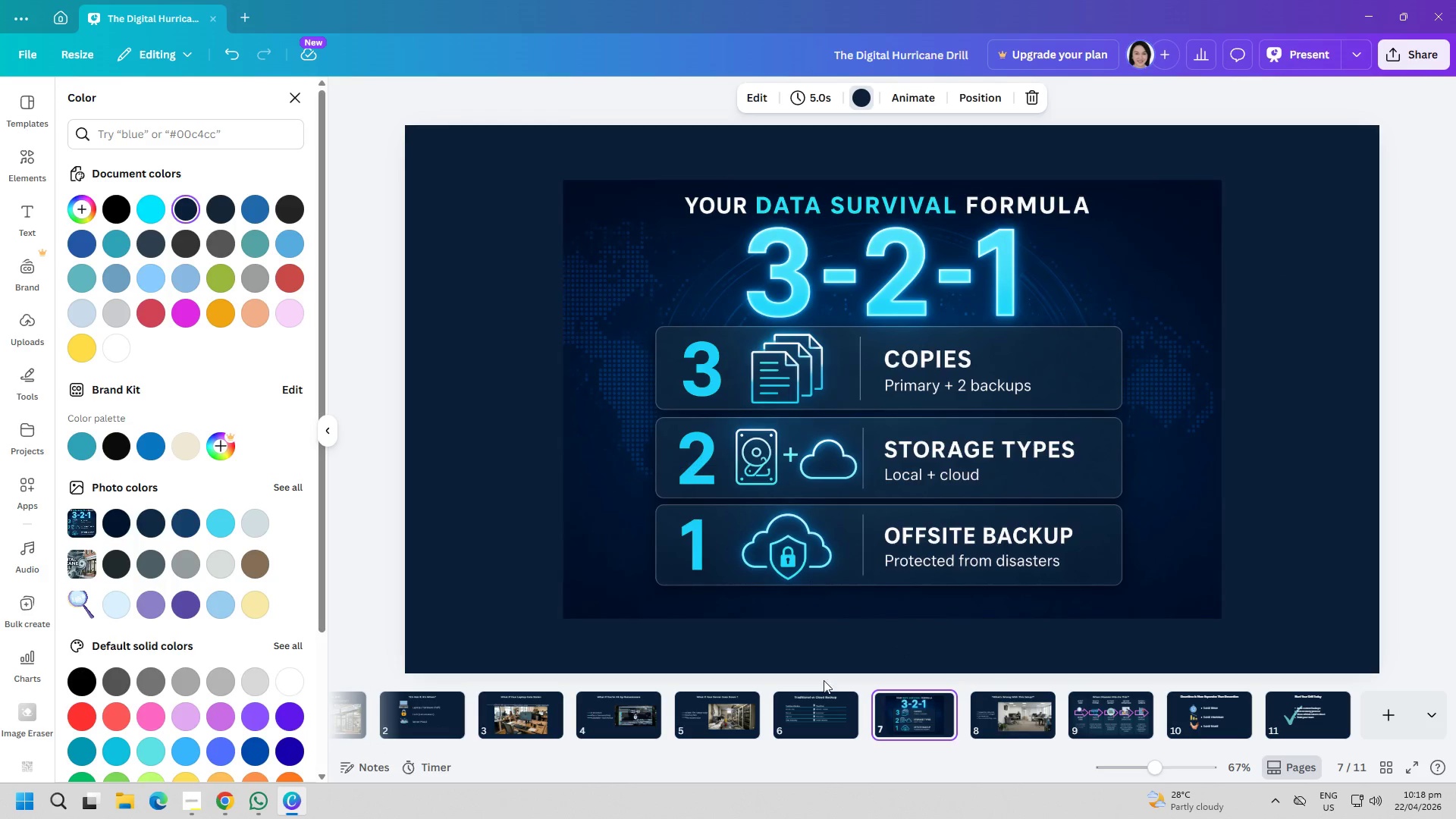 
left_click([825, 701])
 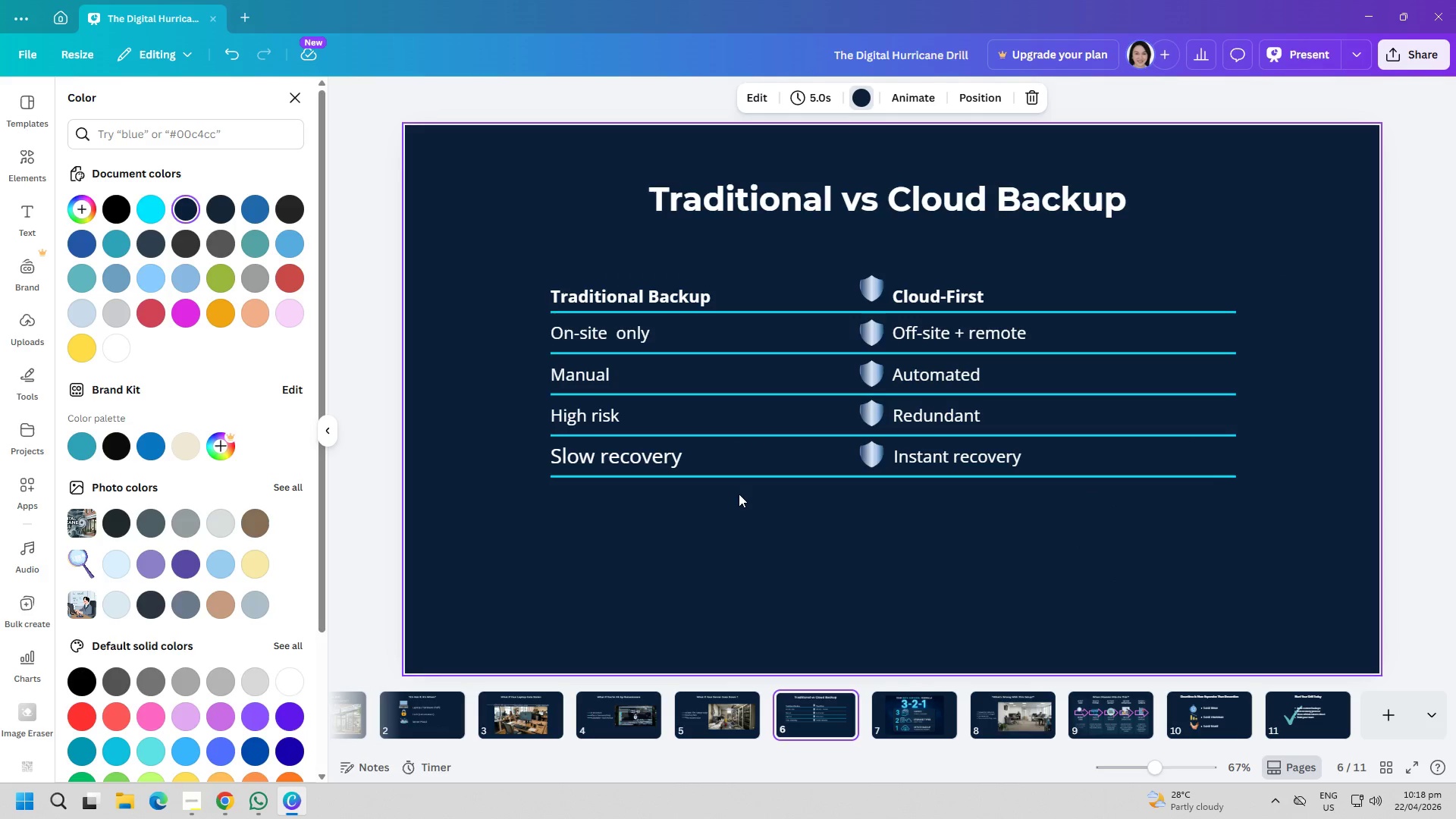 
left_click([739, 469])
 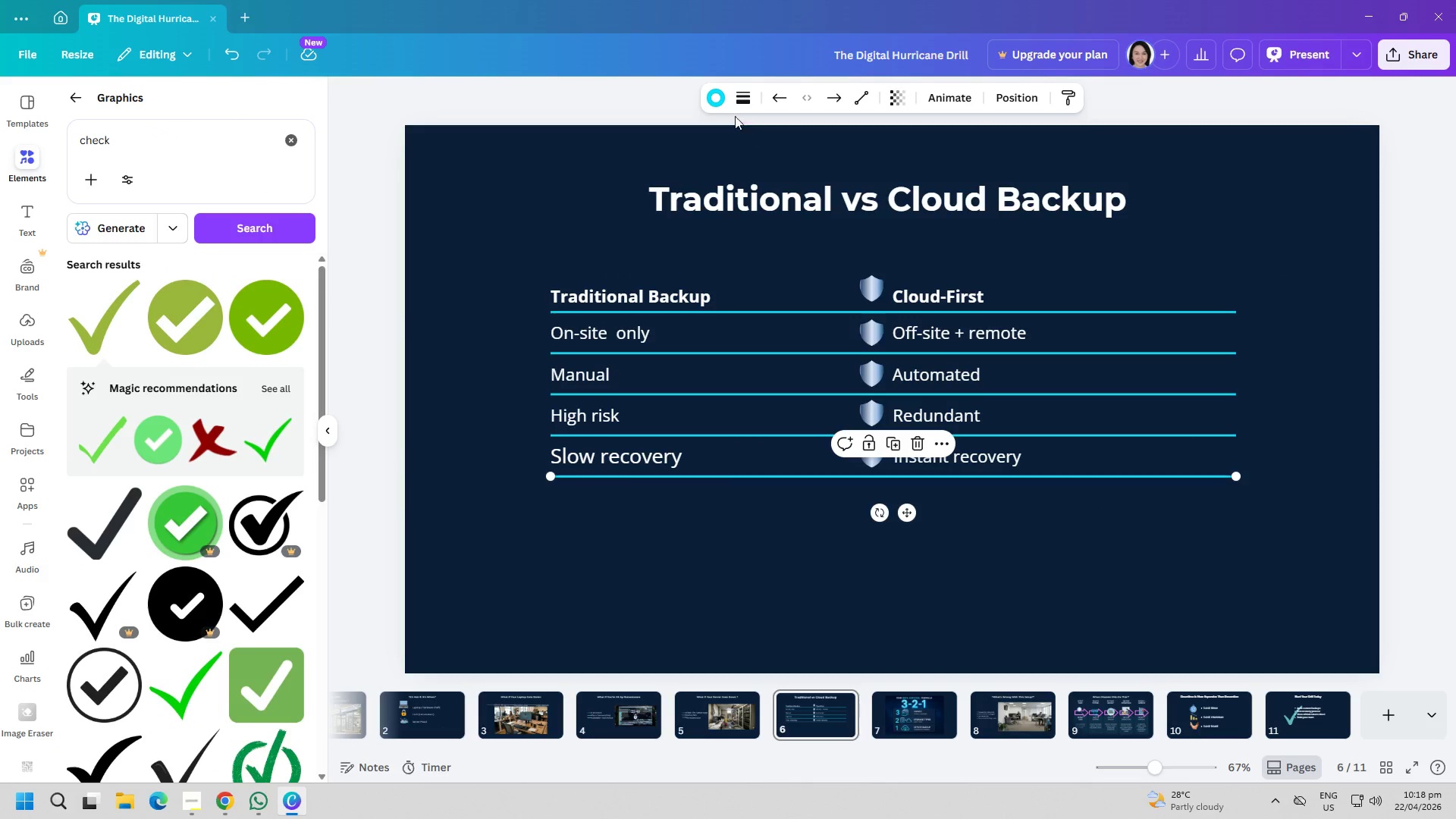 
left_click([710, 99])
 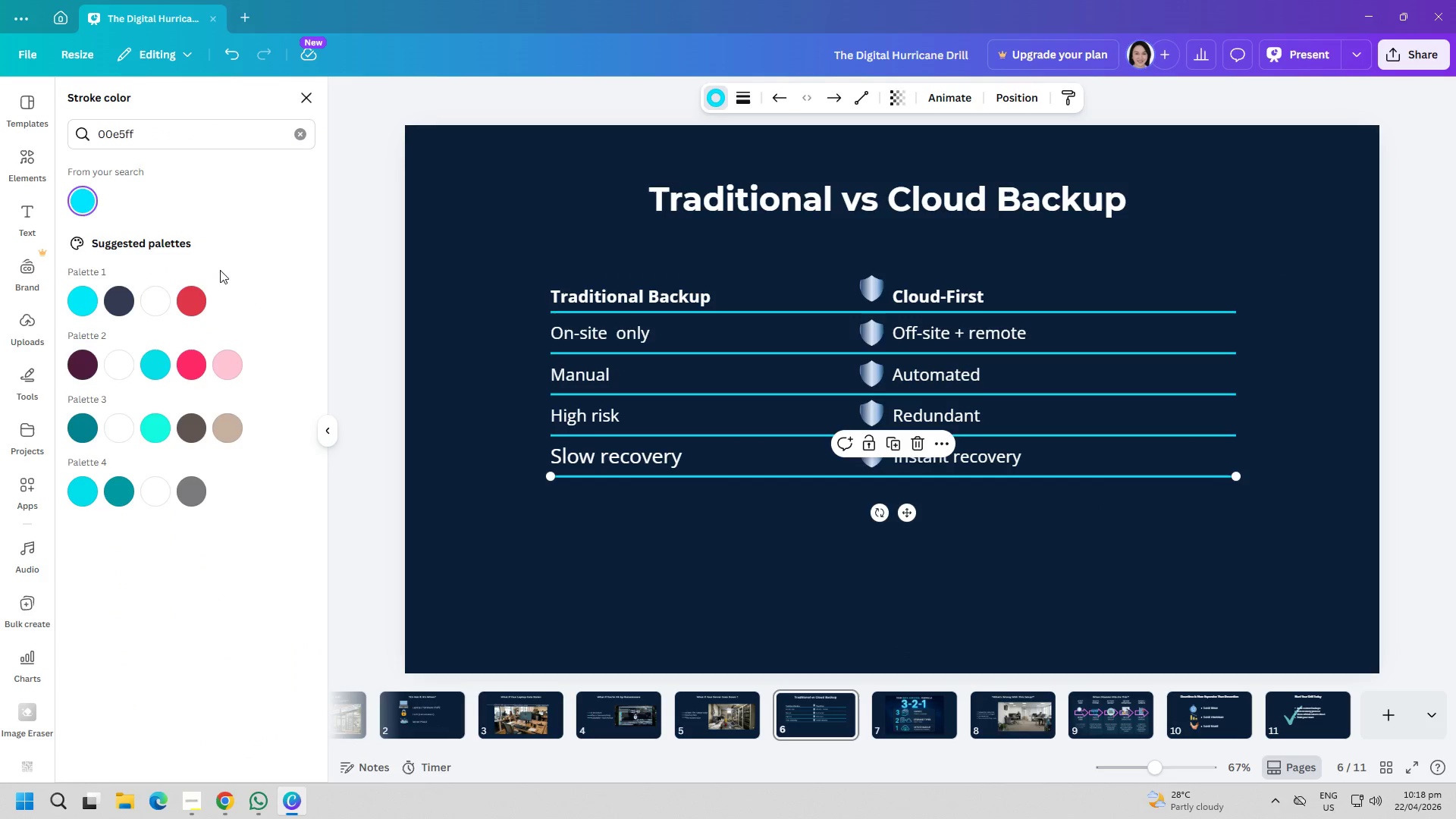 
mouse_move([103, 191])
 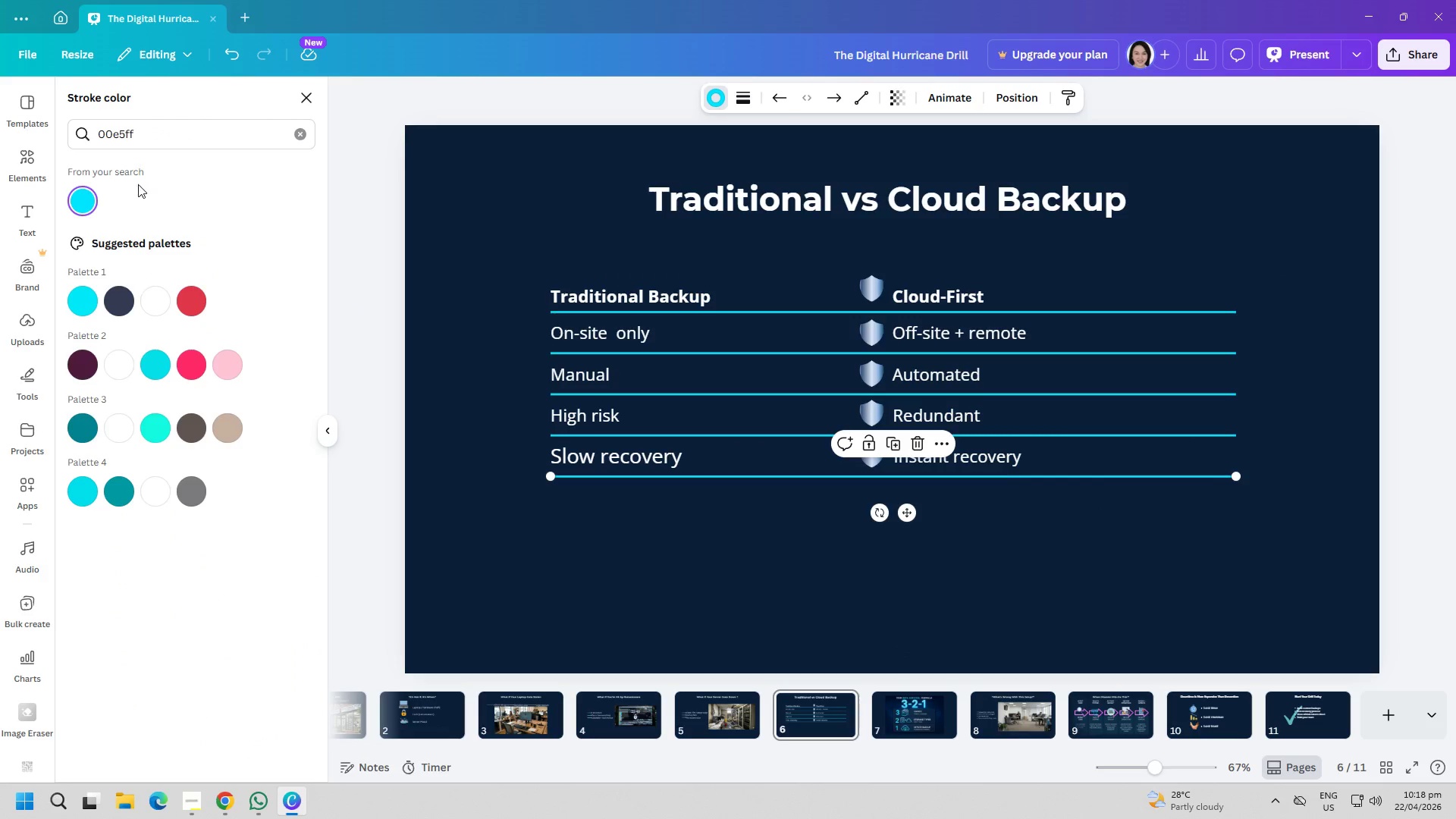 
double_click([143, 142])
 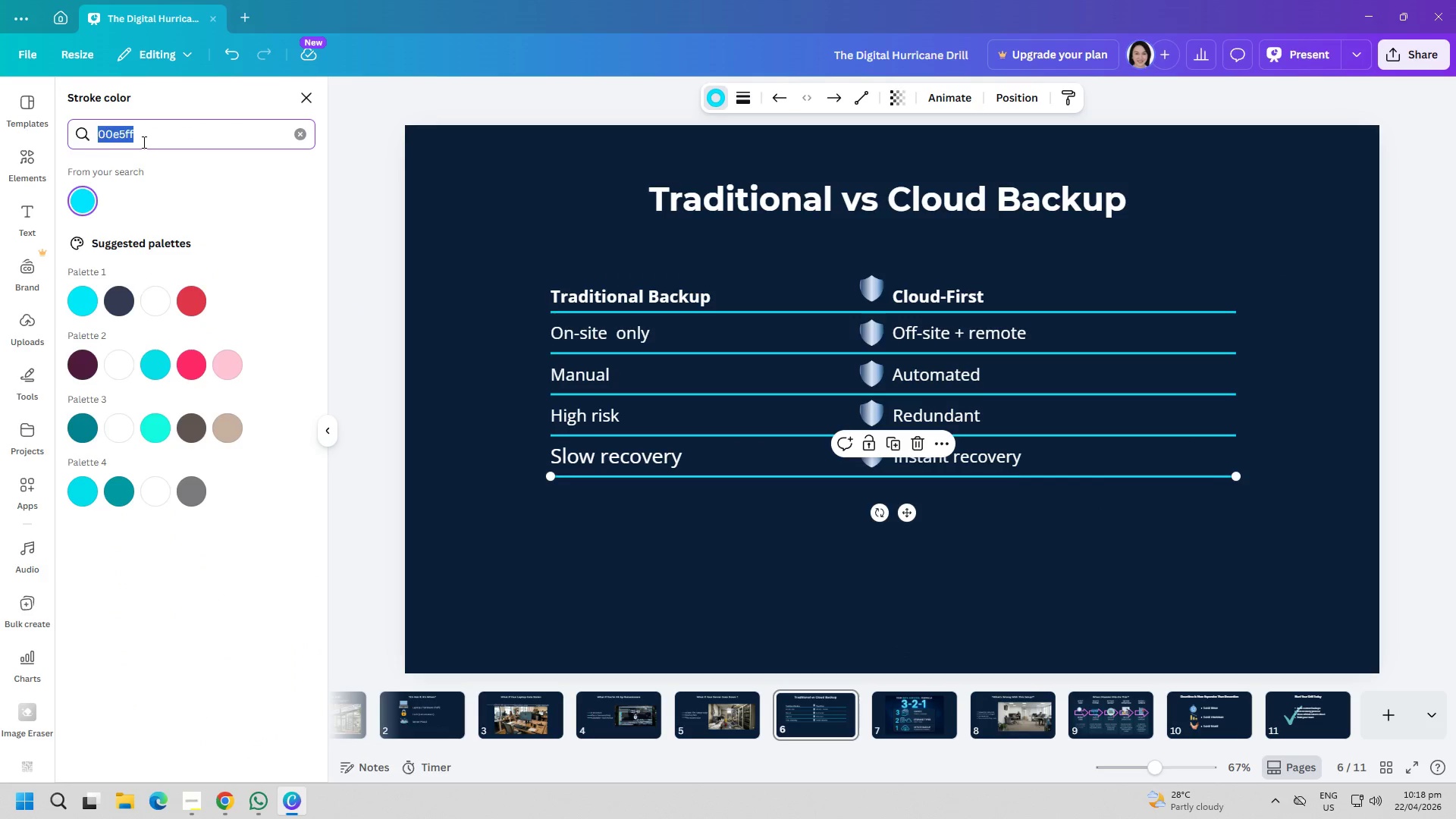 
triple_click([143, 142])
 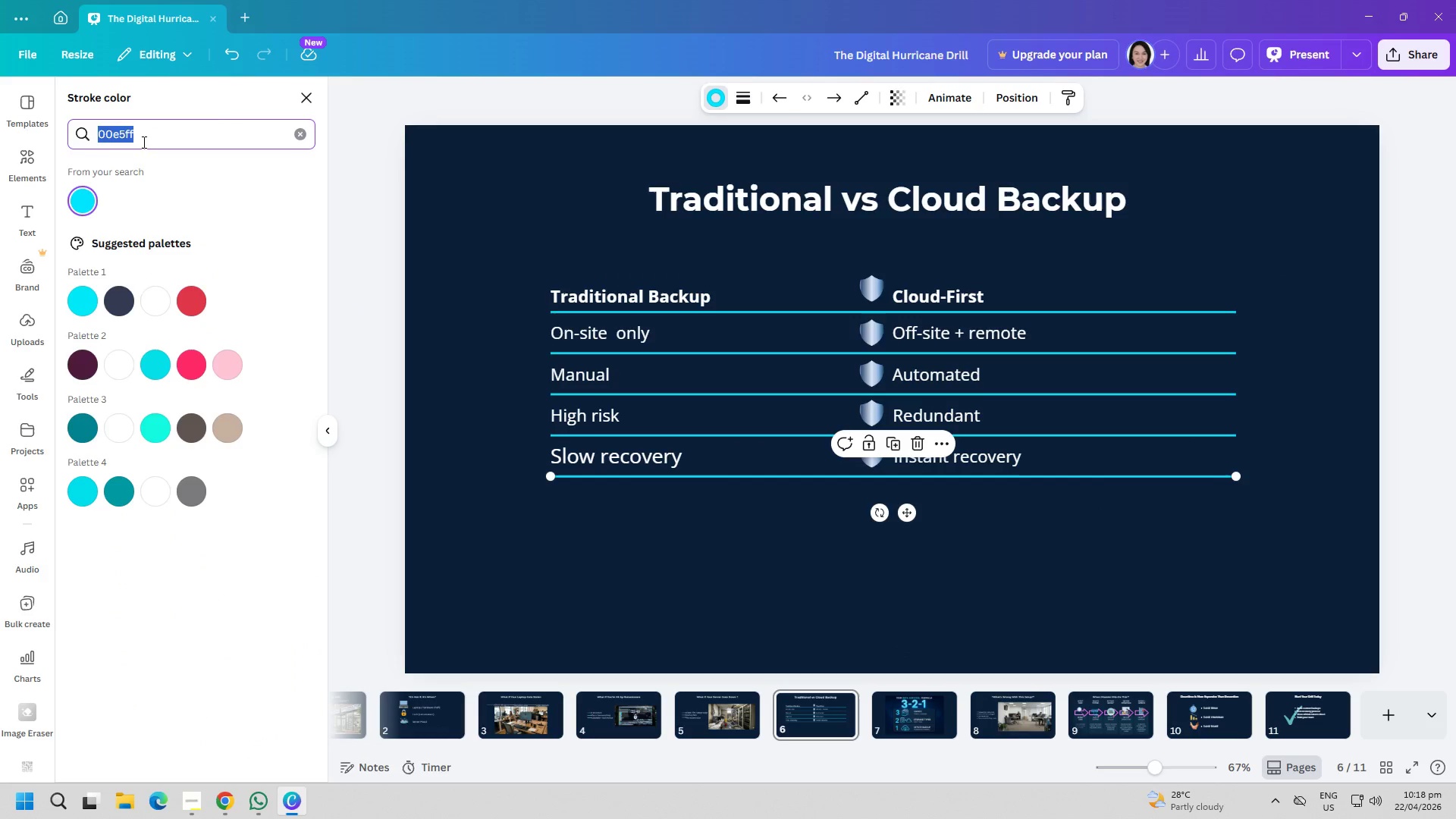 
key(Control+ControlLeft)
 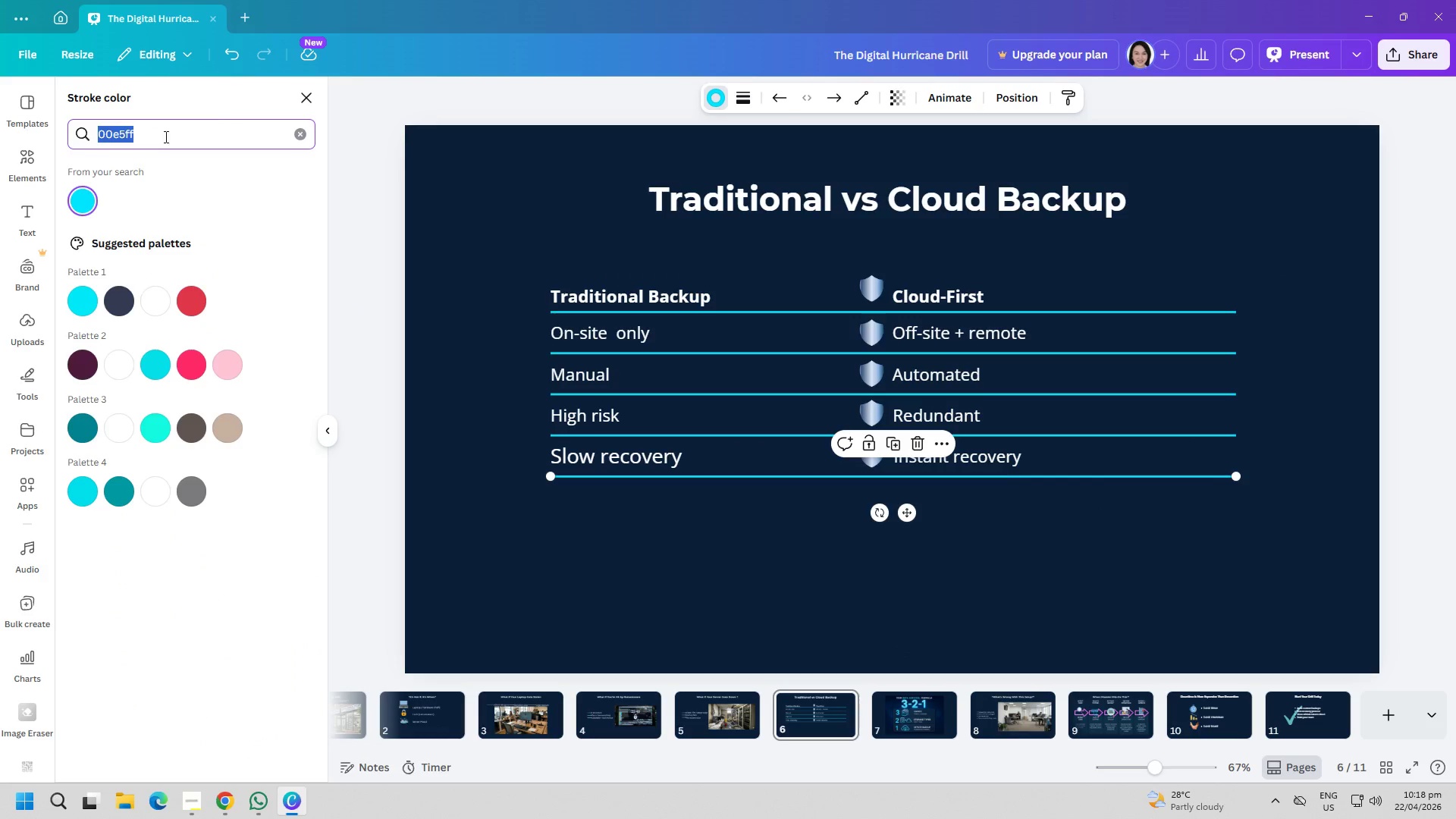 
key(Control+C)
 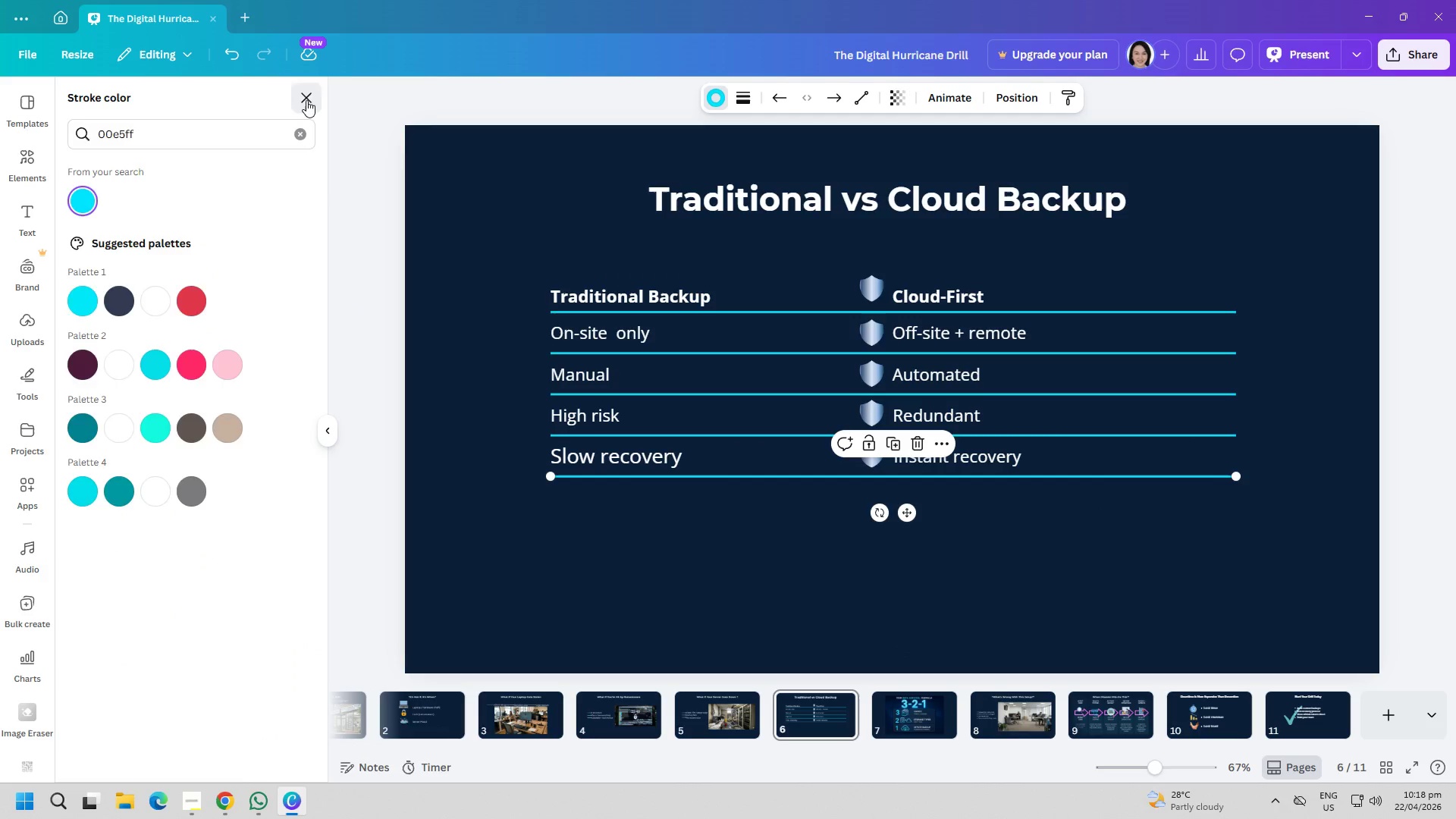 
double_click([479, 452])
 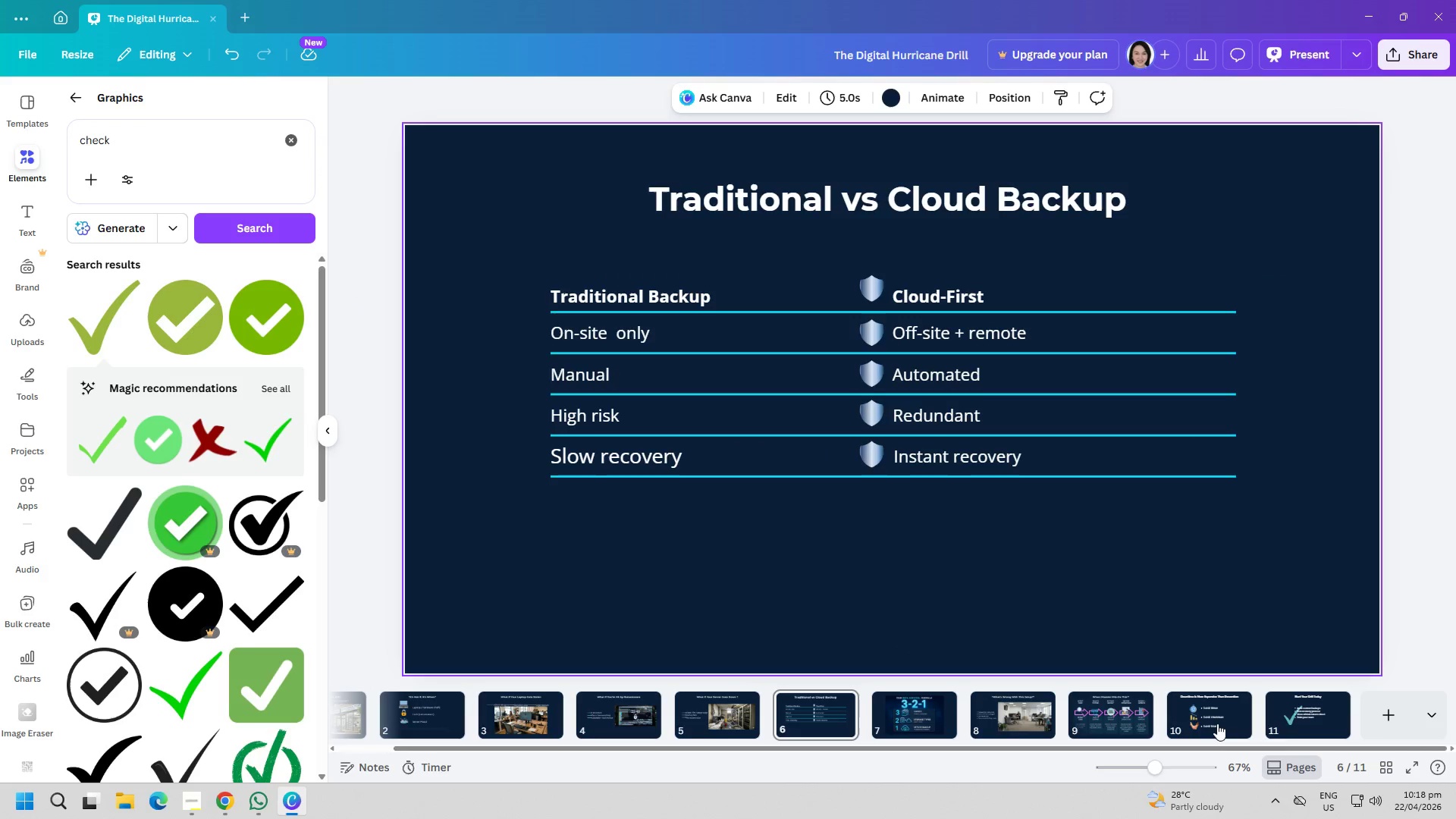 
left_click([1288, 719])
 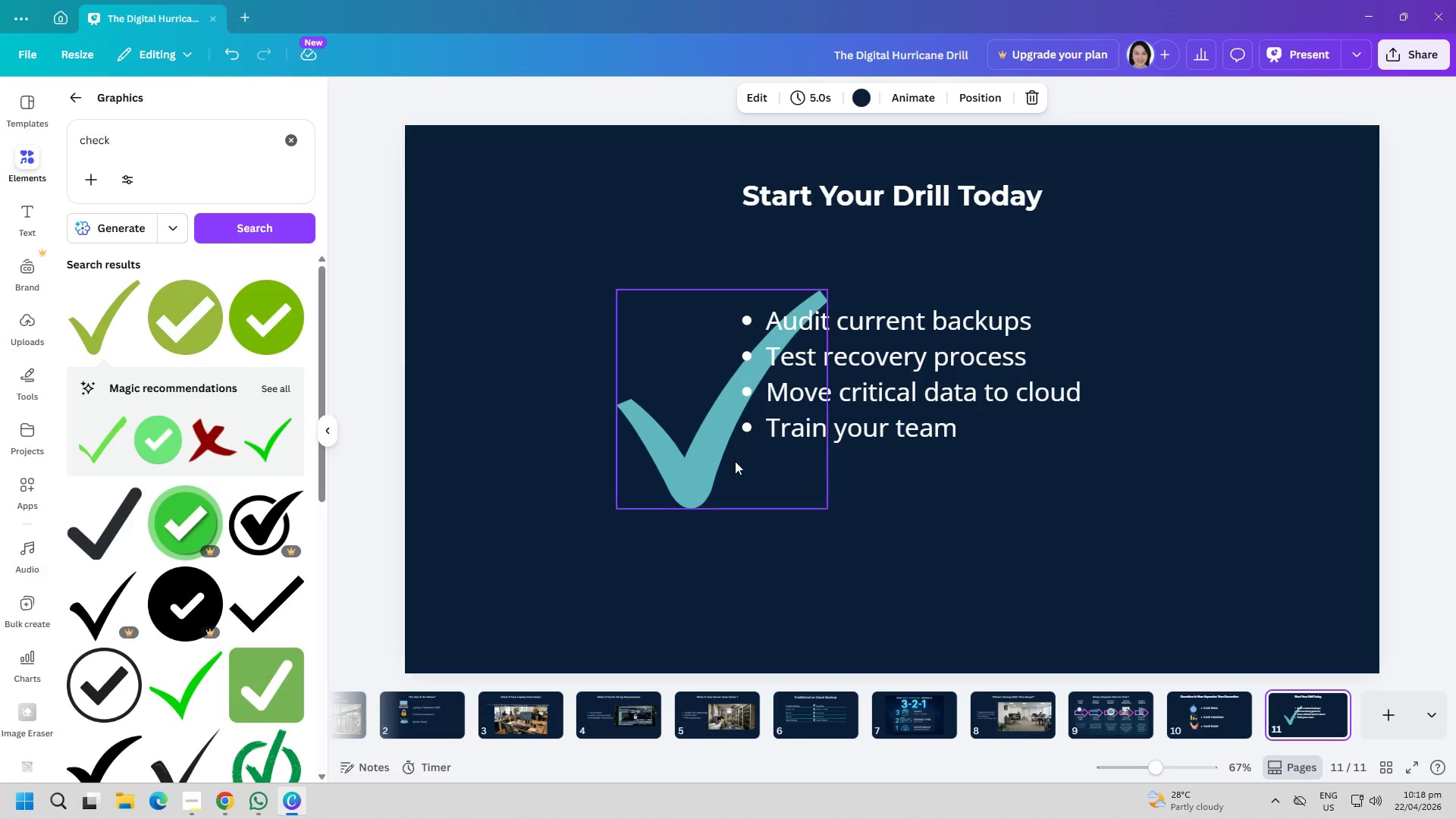 
left_click([698, 457])
 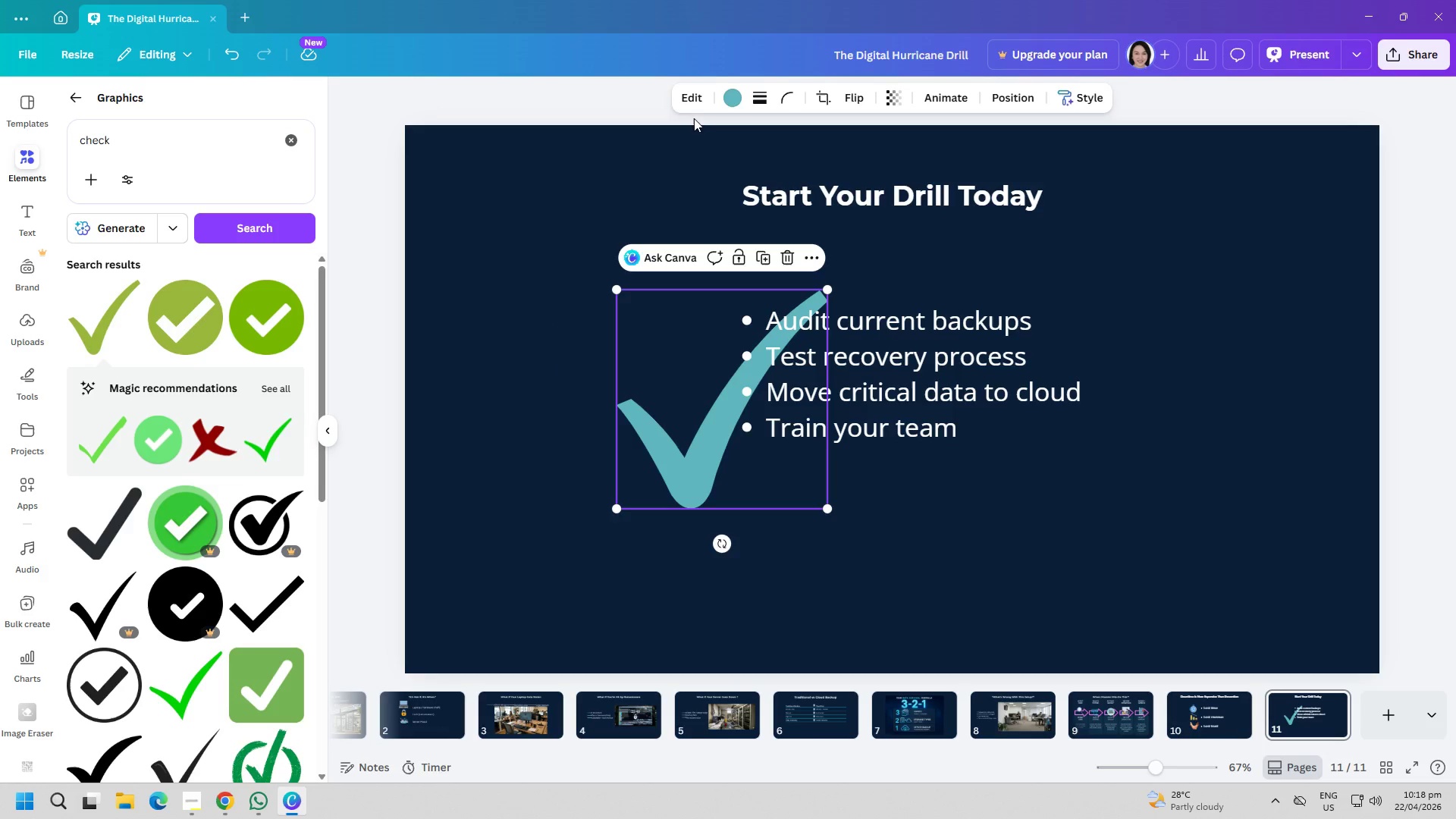 
left_click([736, 89])
 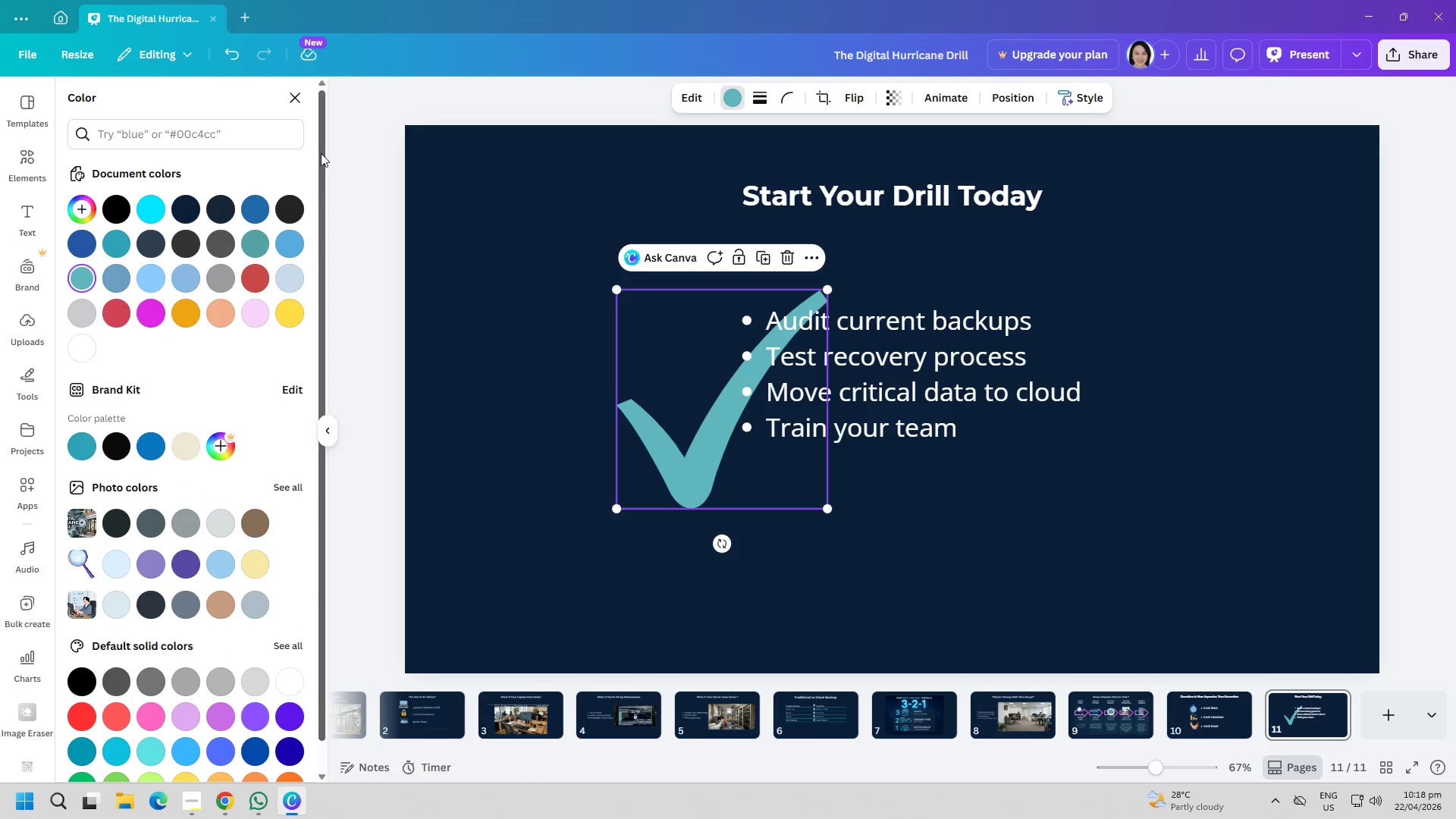 
left_click([237, 140])